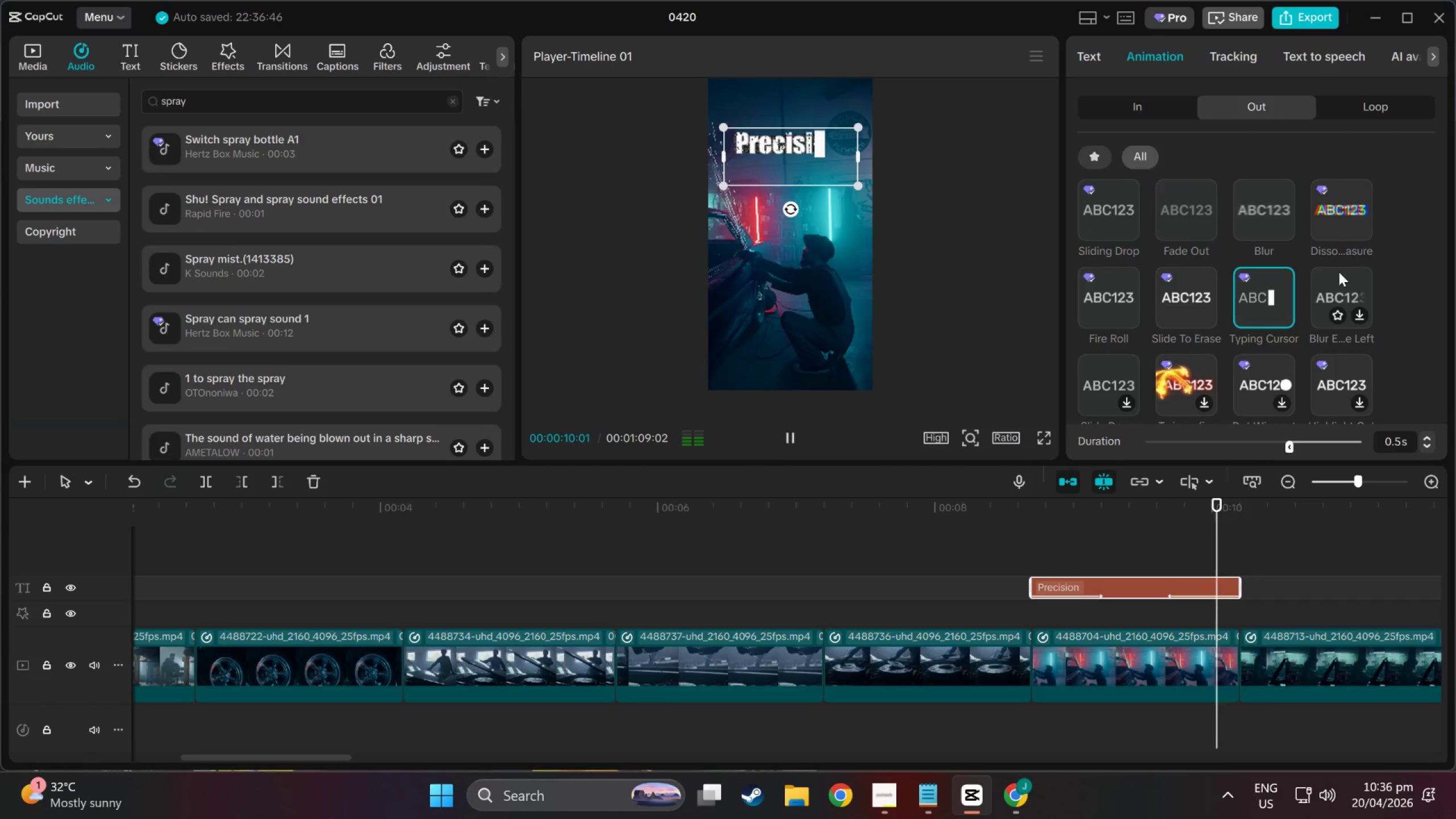 
left_click([1346, 275])
 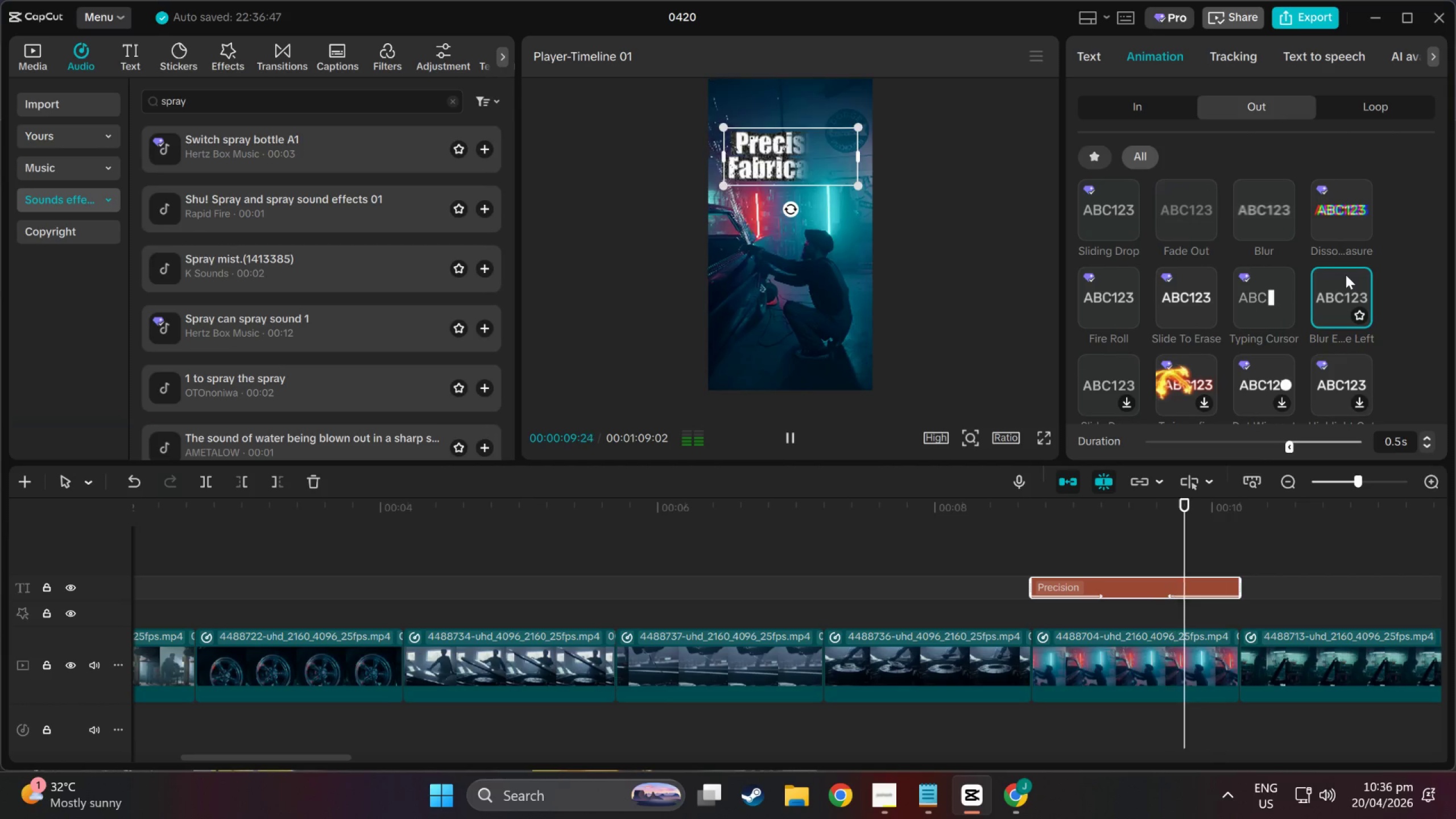 
scroll: coordinate [1346, 275], scroll_direction: down, amount: 1.0
 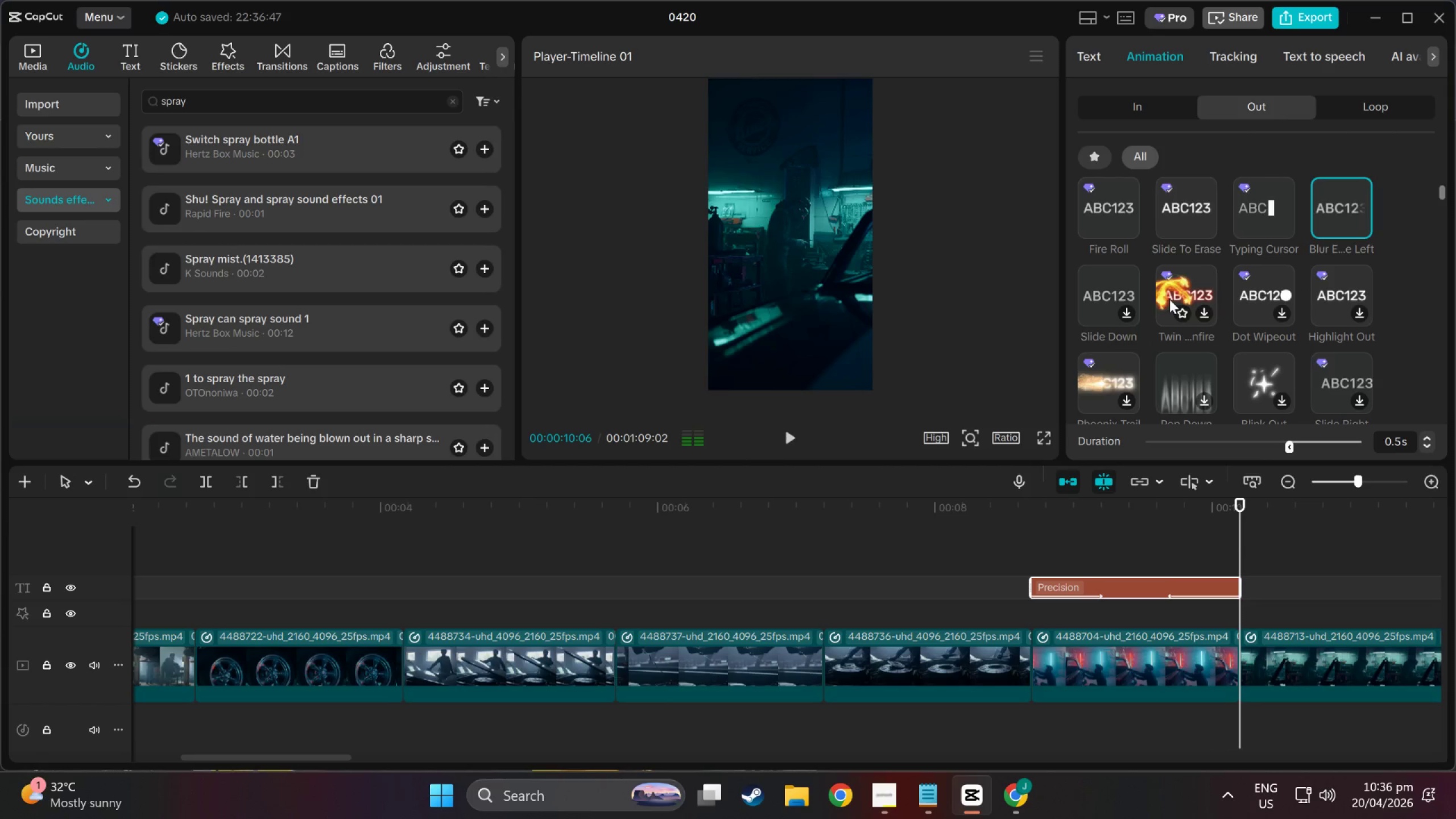 
left_click([1128, 292])
 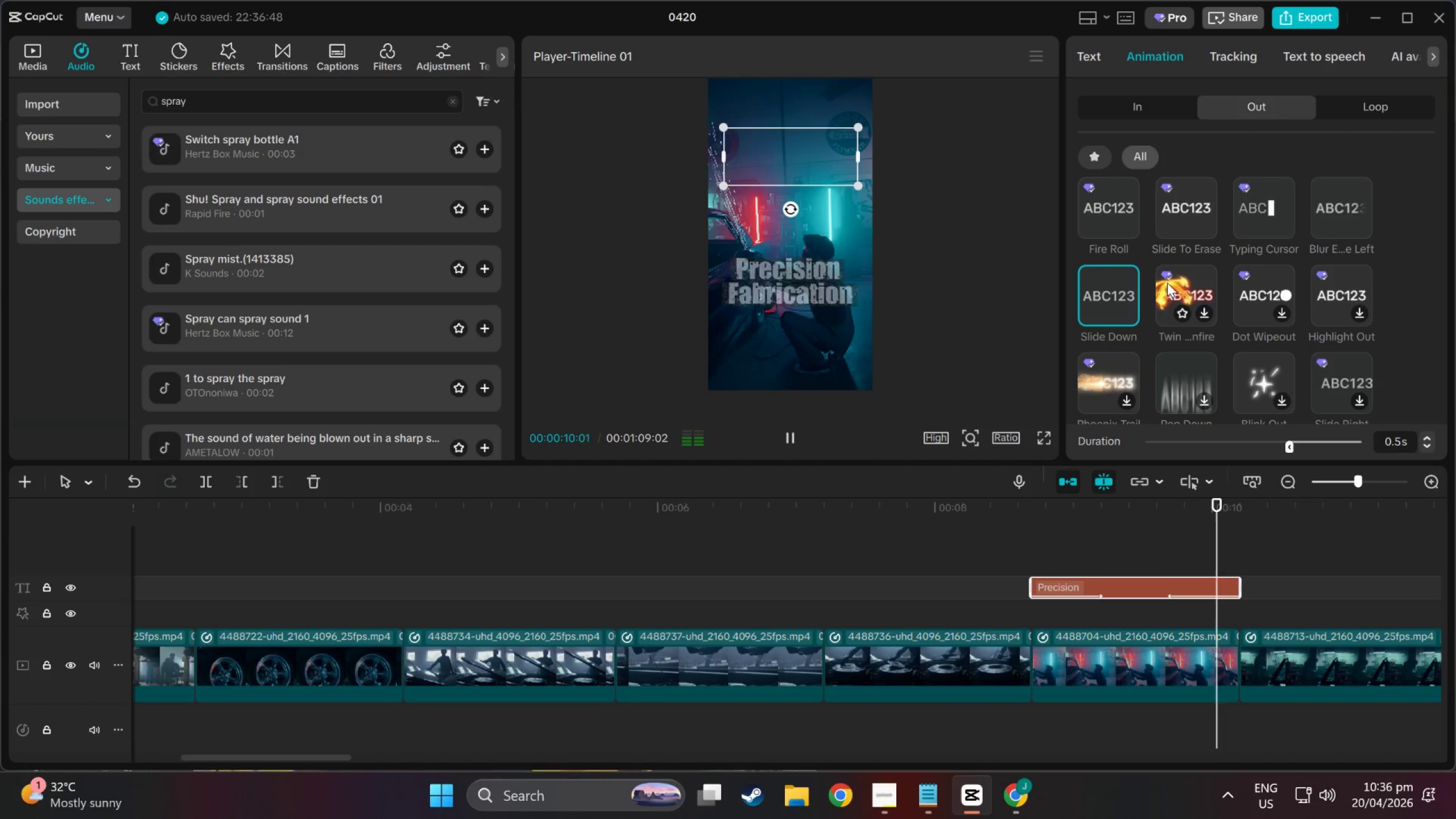 
left_click([1172, 282])
 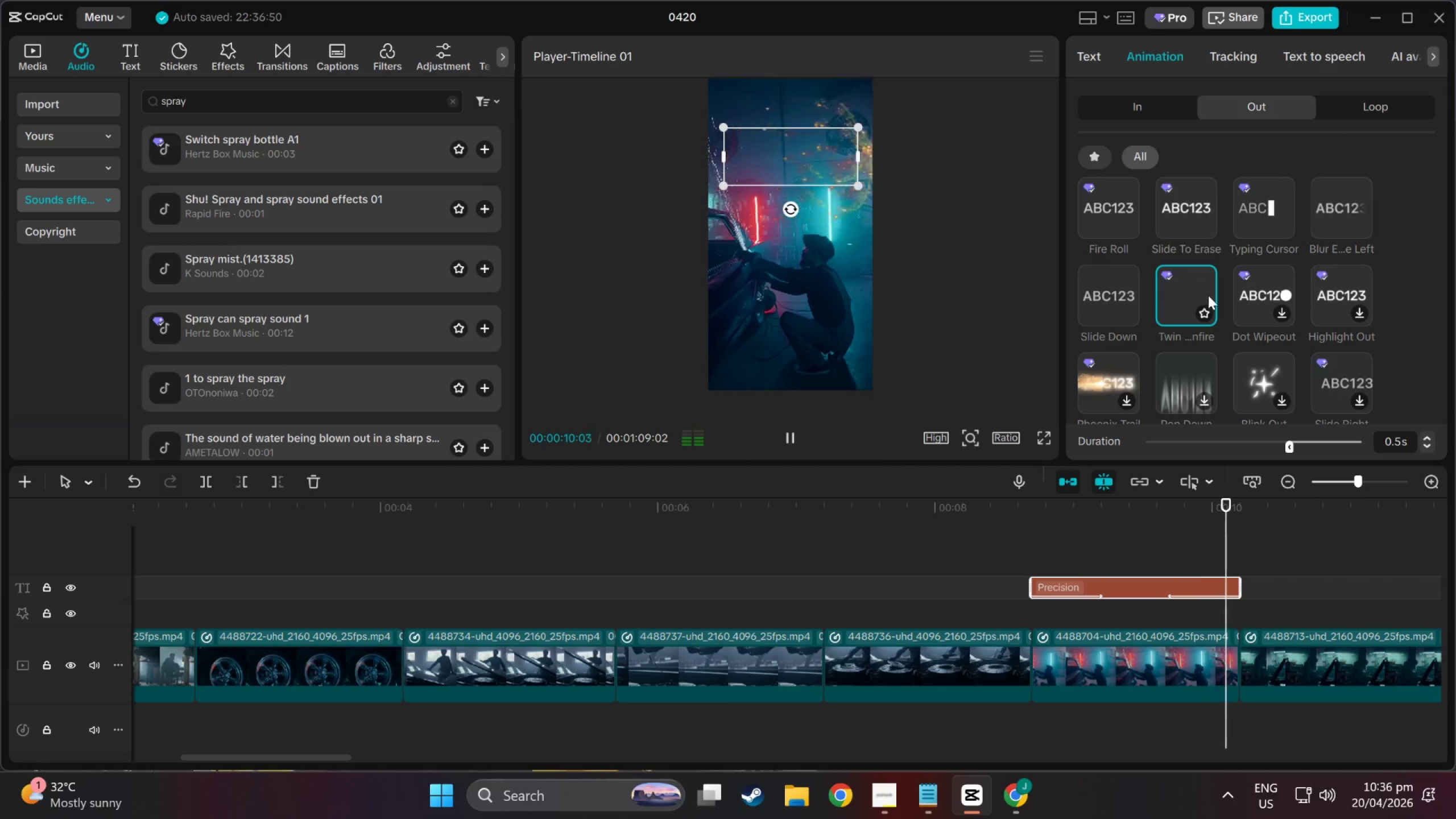 
left_click([1269, 286])
 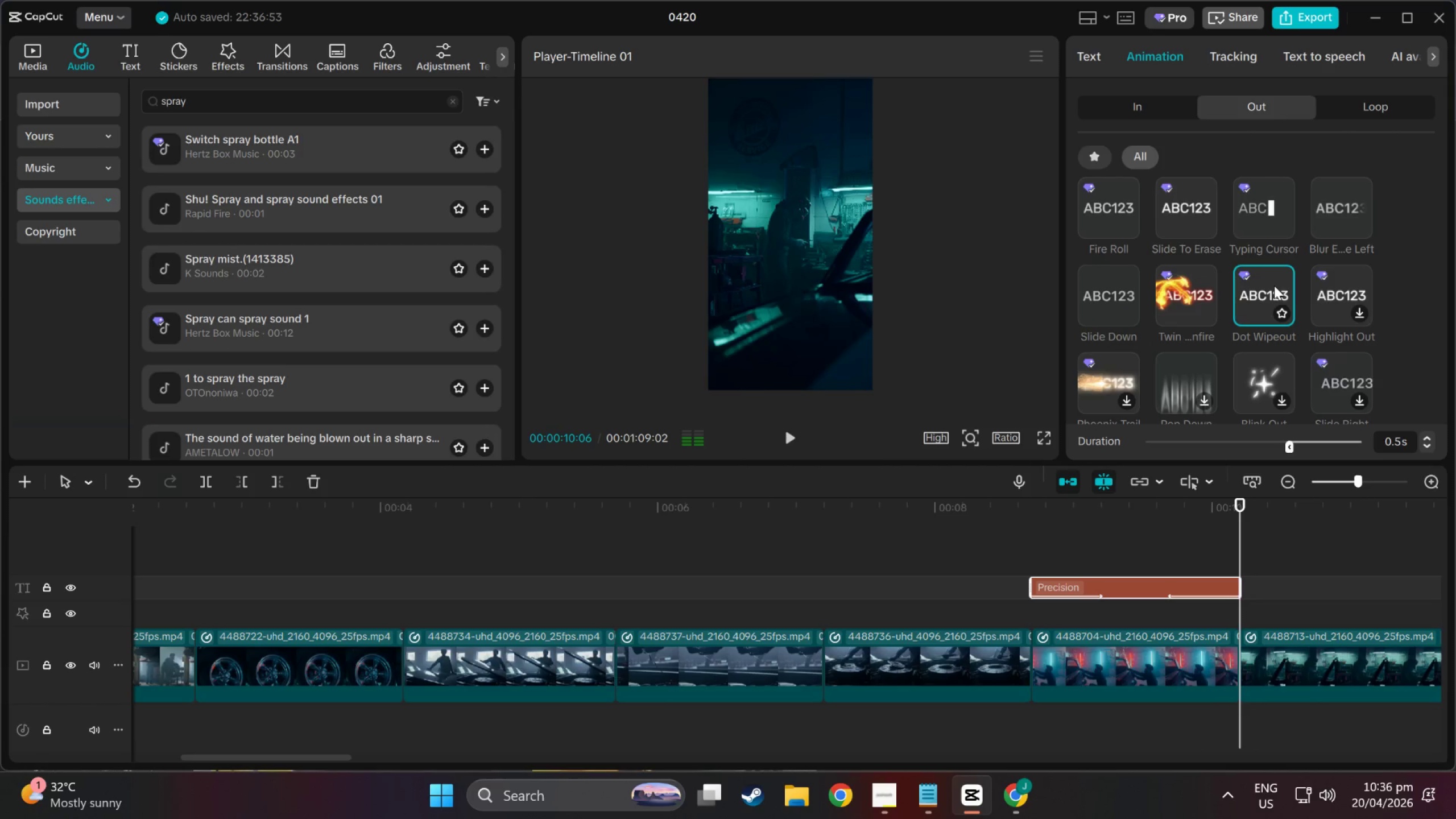 
left_click([1338, 284])
 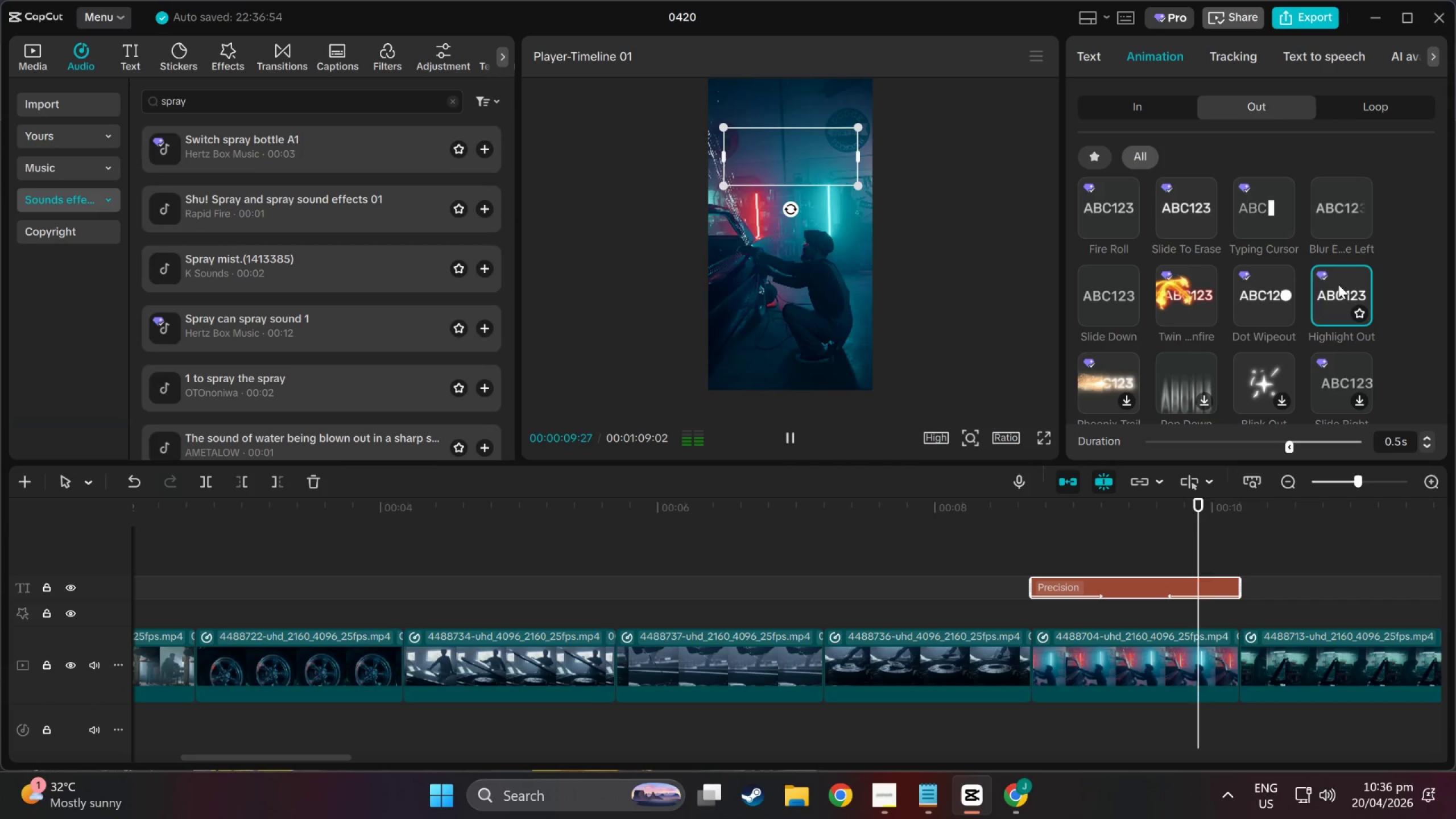 
scroll: coordinate [1338, 284], scroll_direction: down, amount: 1.0
 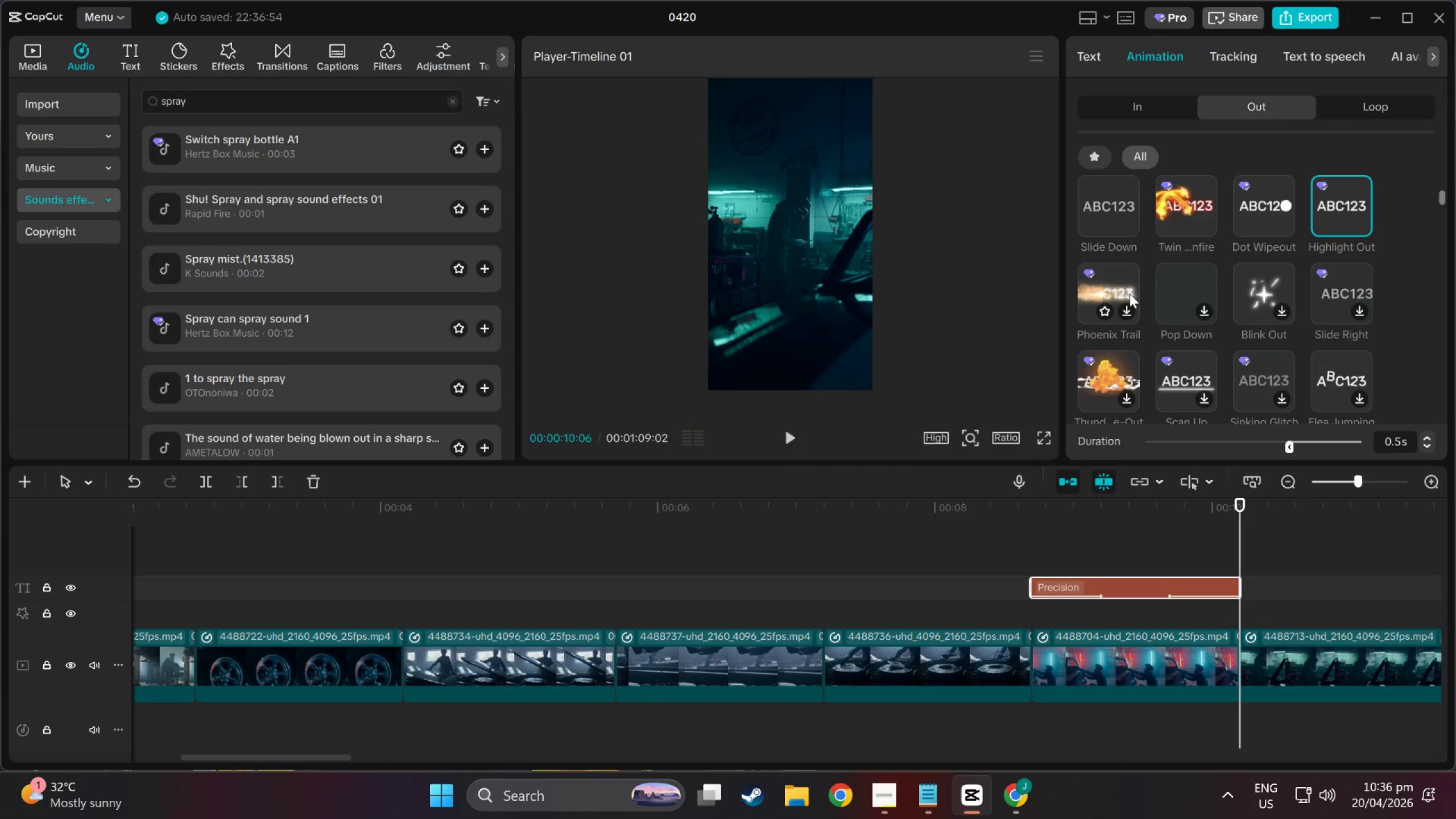 
left_click([1108, 291])
 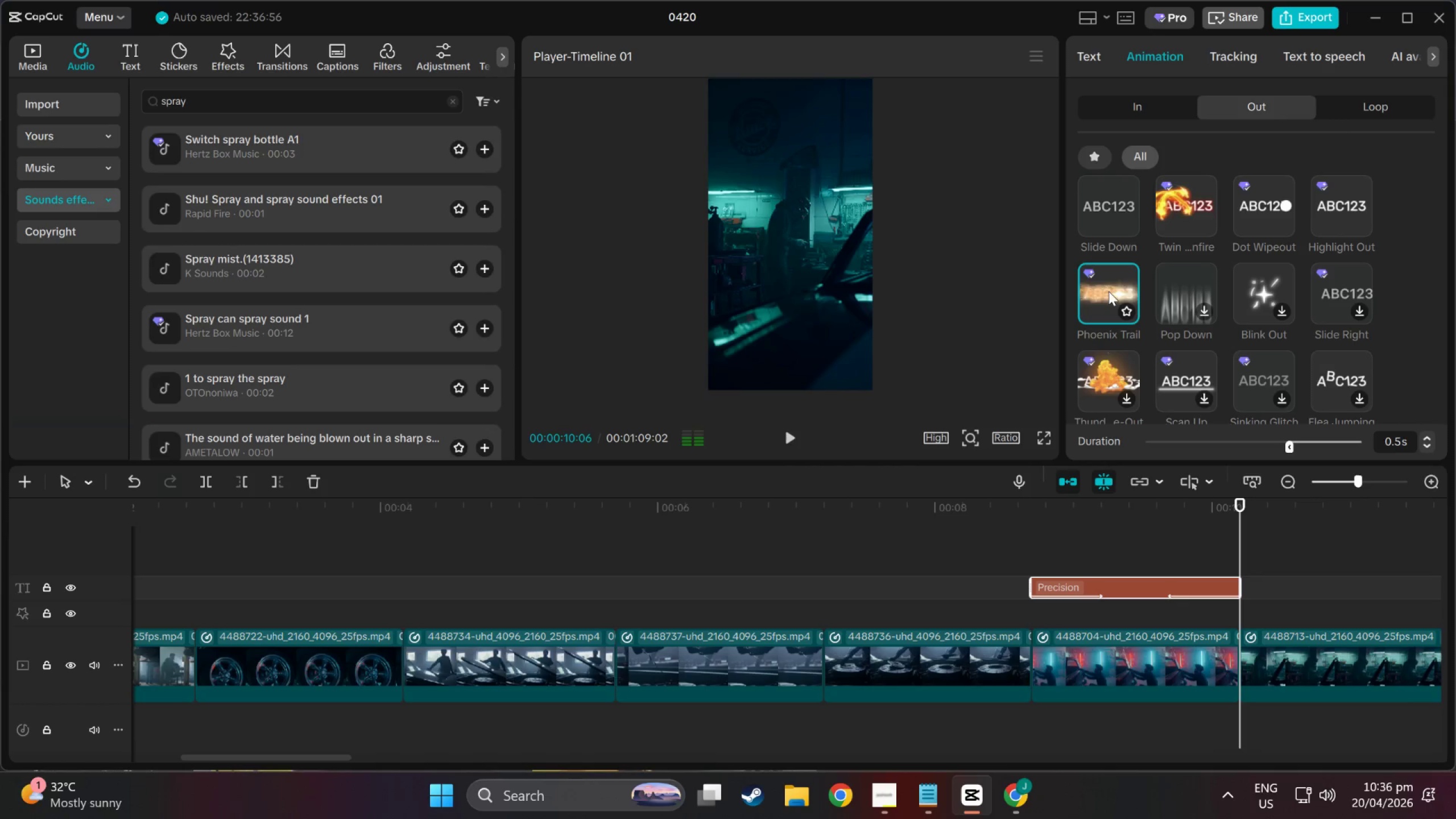 
left_click([1182, 280])
 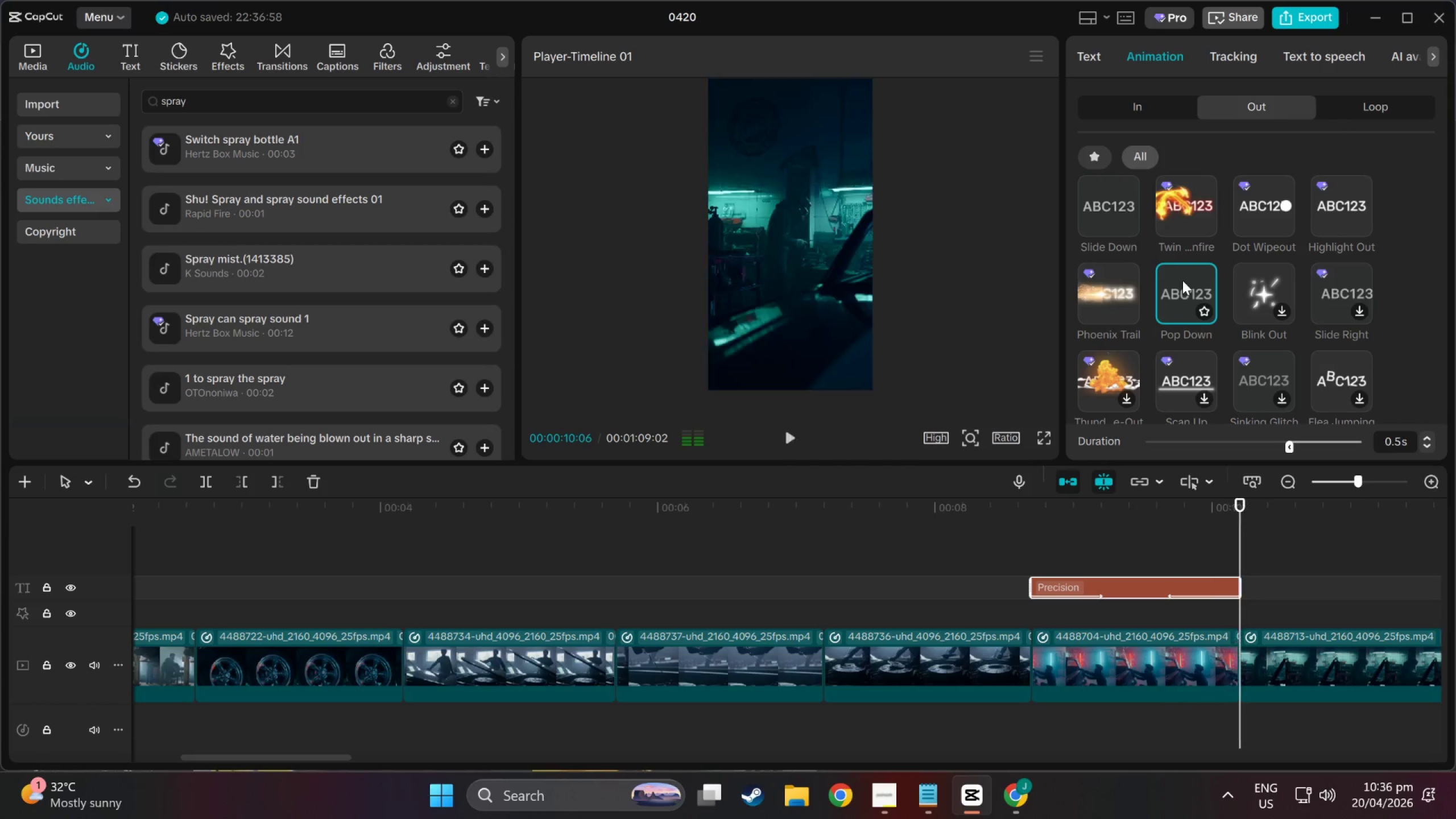 
left_click([1235, 276])
 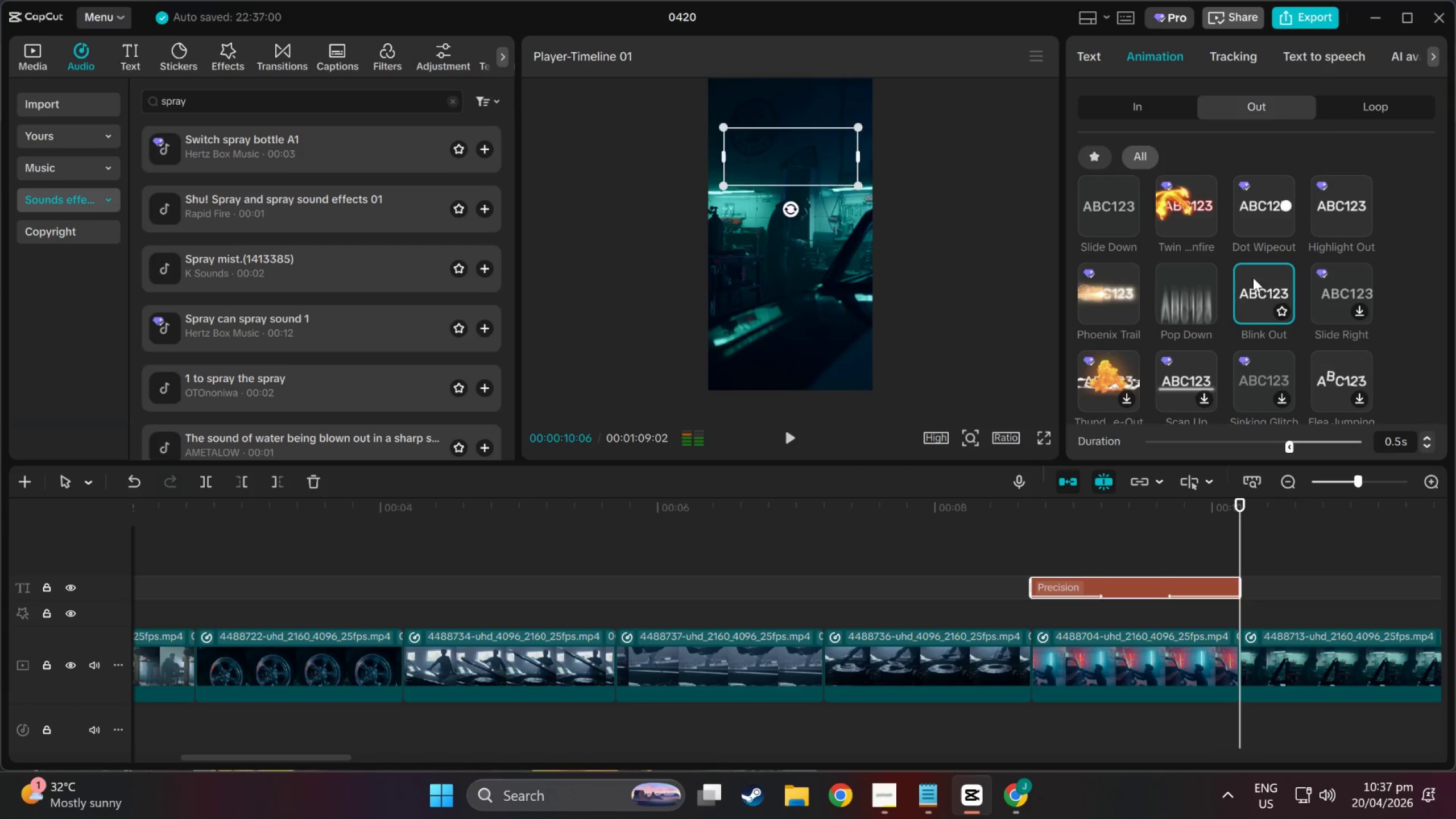 
left_click([1351, 279])
 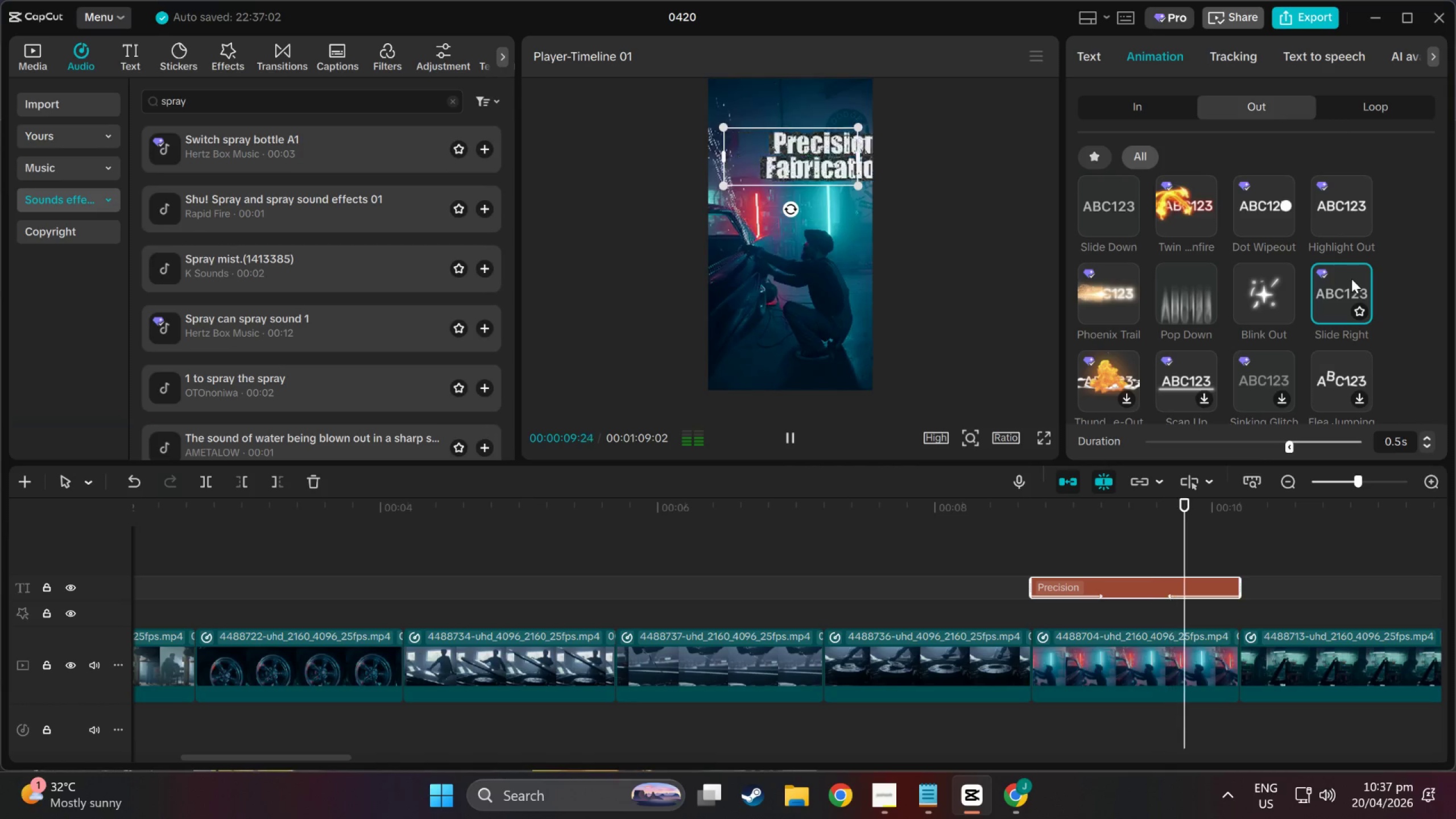 
scroll: coordinate [1351, 279], scroll_direction: down, amount: 1.0
 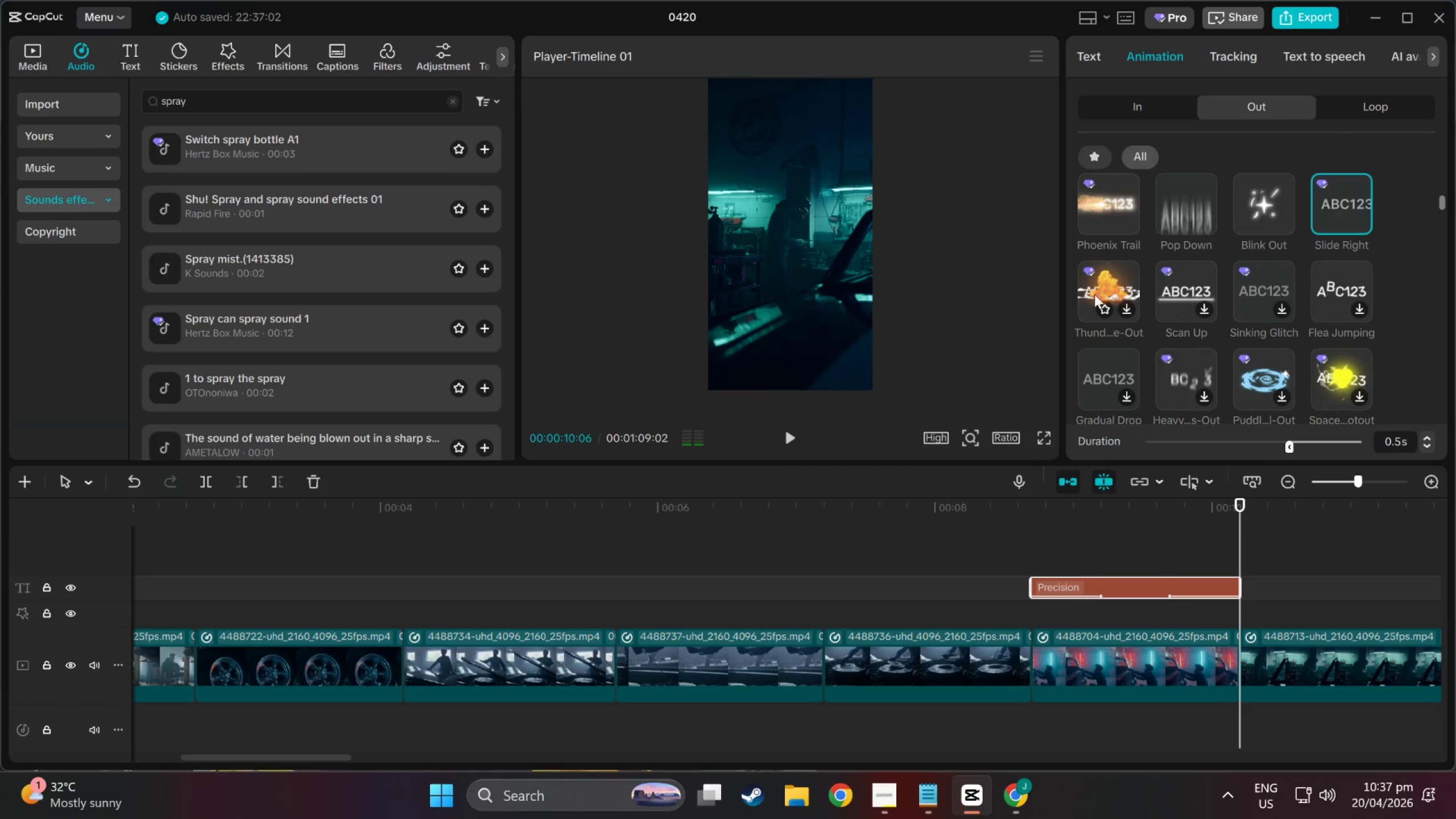 
left_click([1079, 297])
 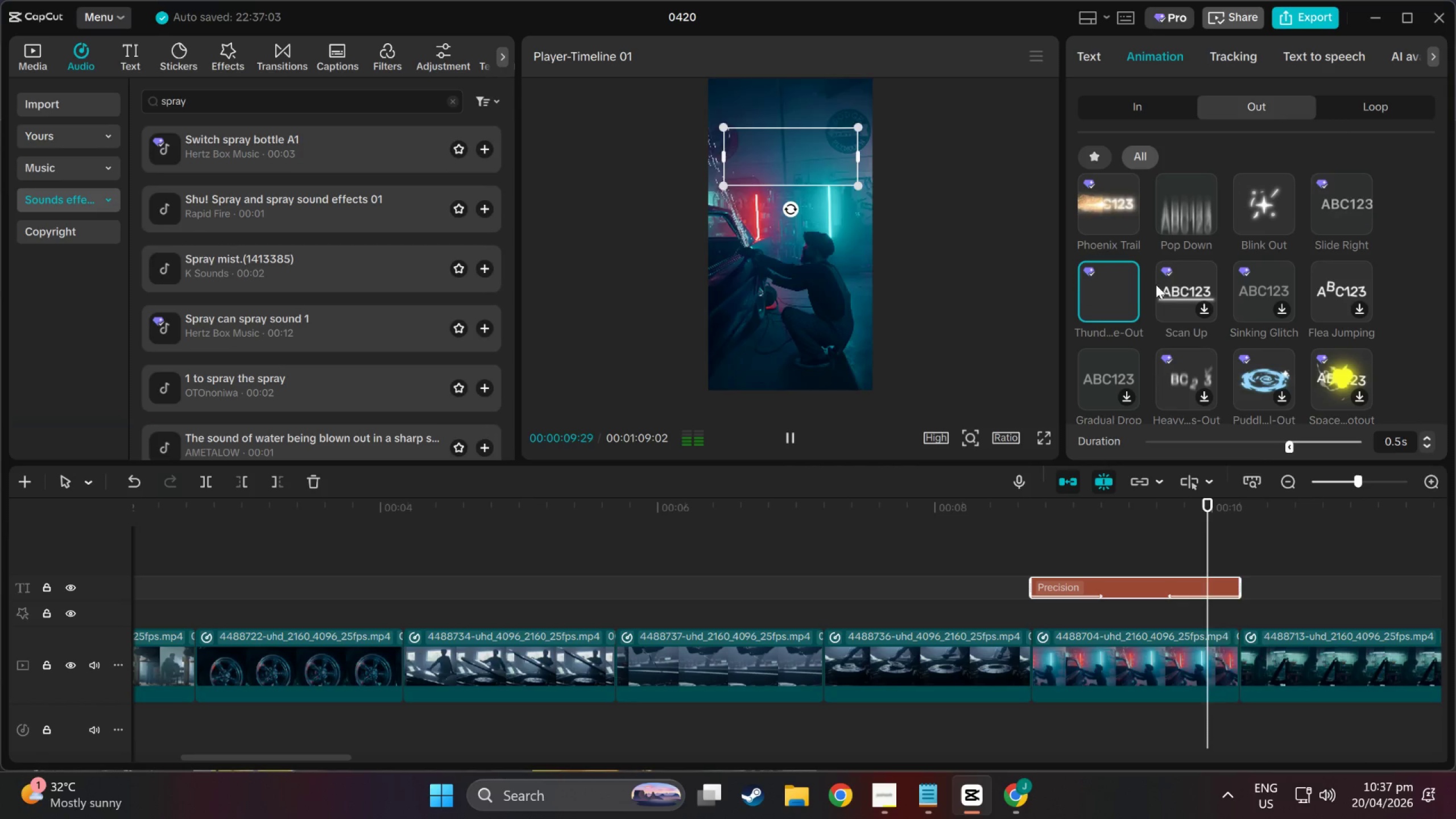 
left_click([1182, 284])
 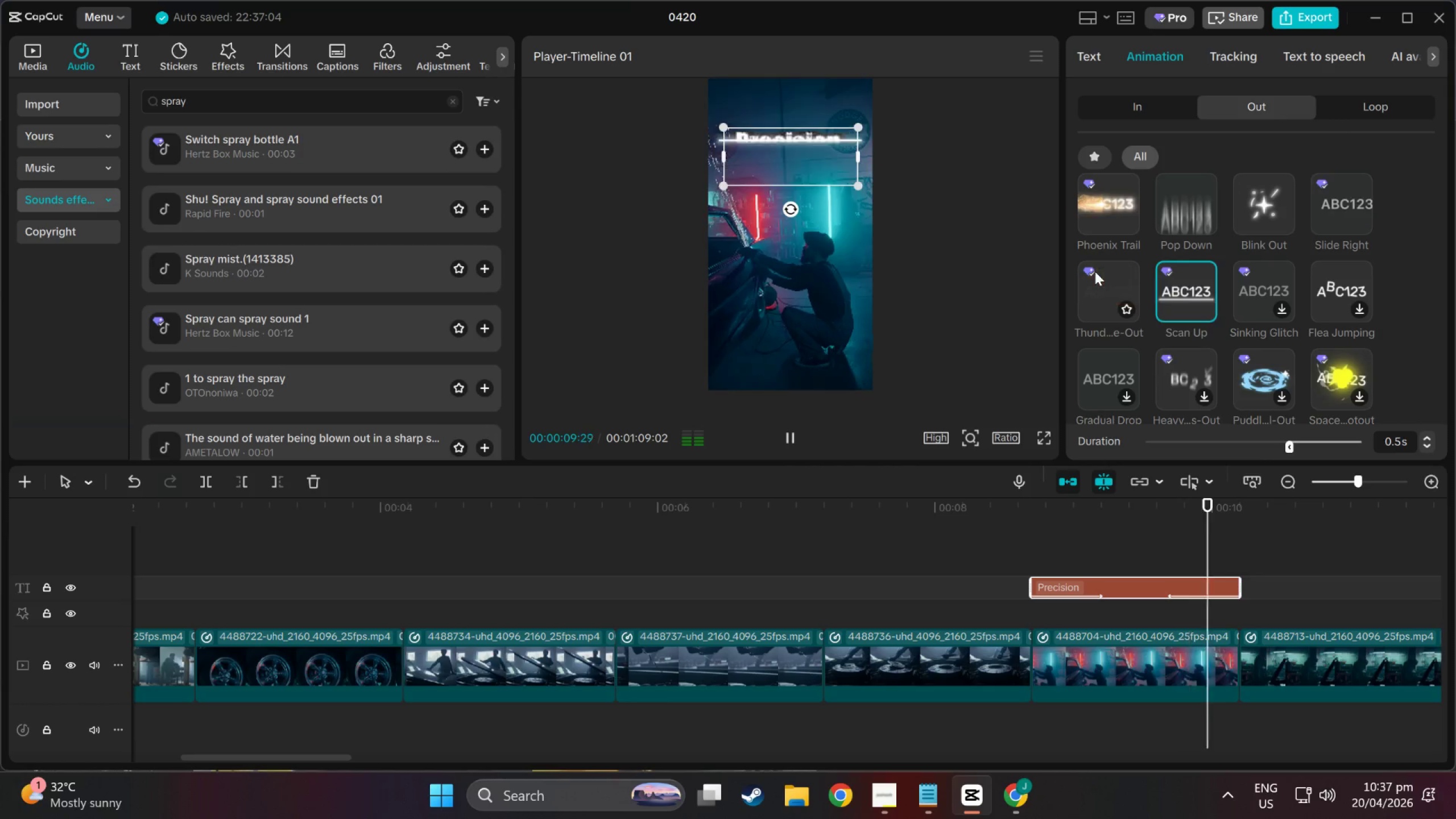 
left_click([1095, 271])
 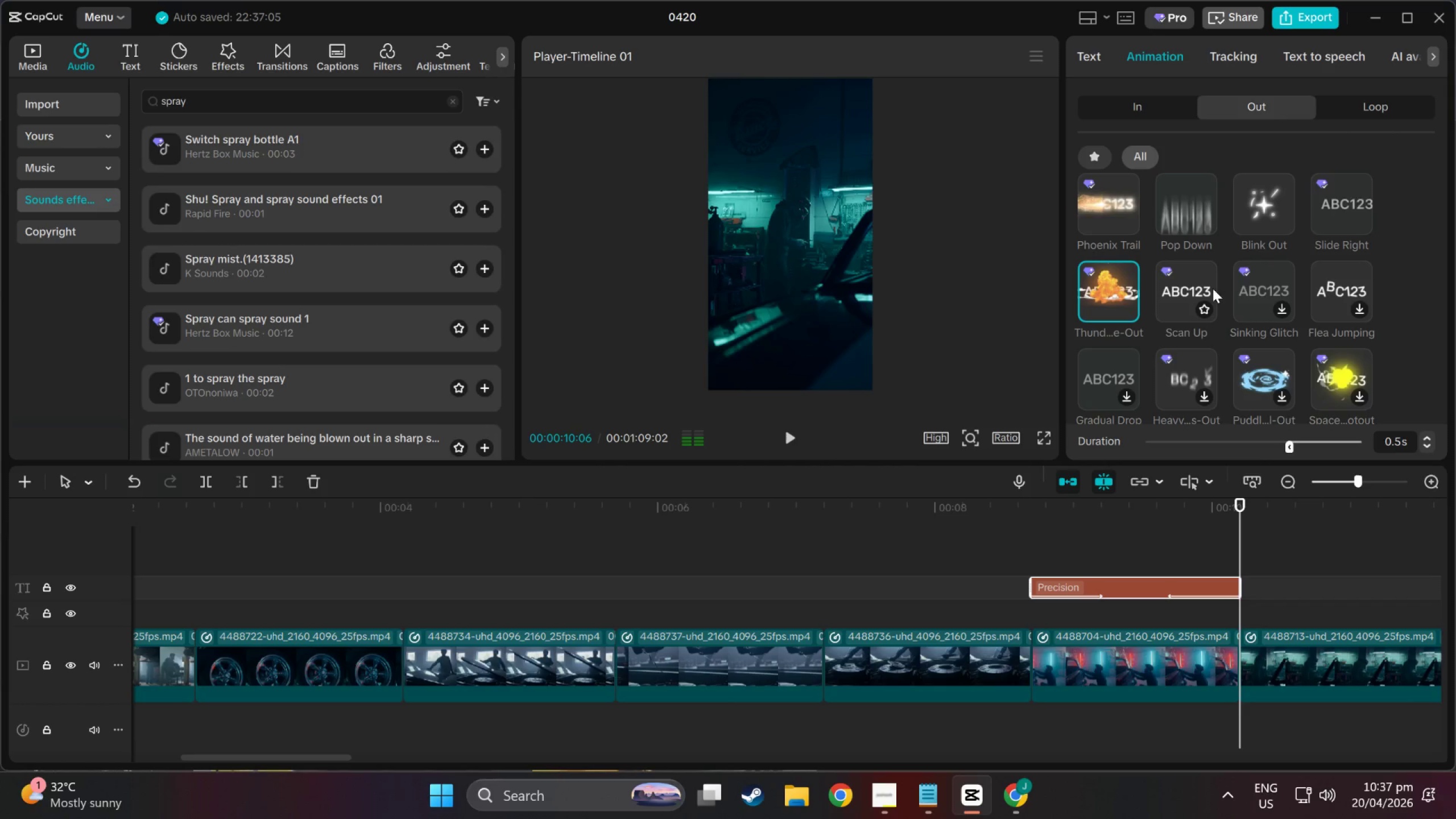 
left_click([1240, 289])
 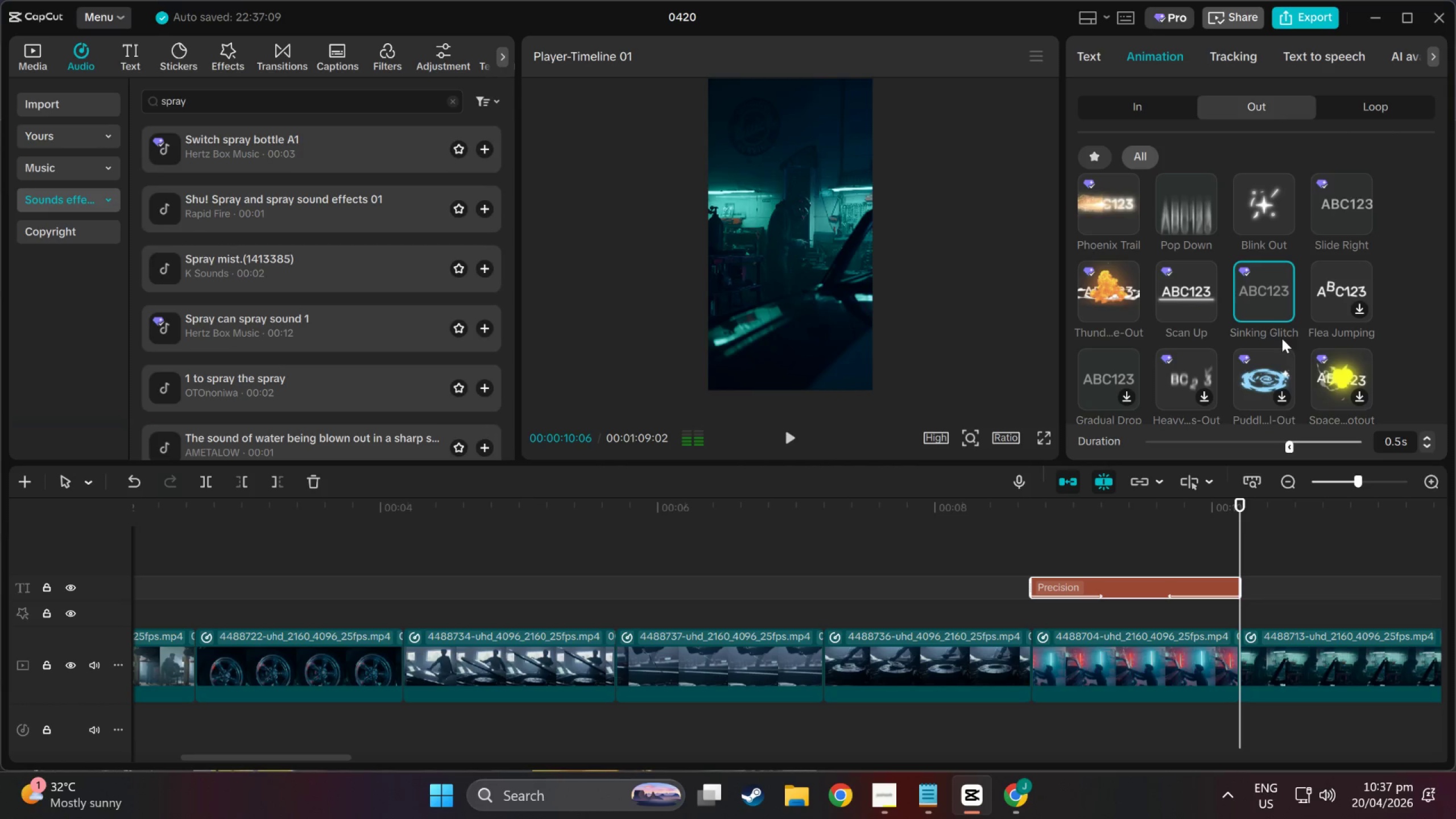 
left_click([1254, 368])
 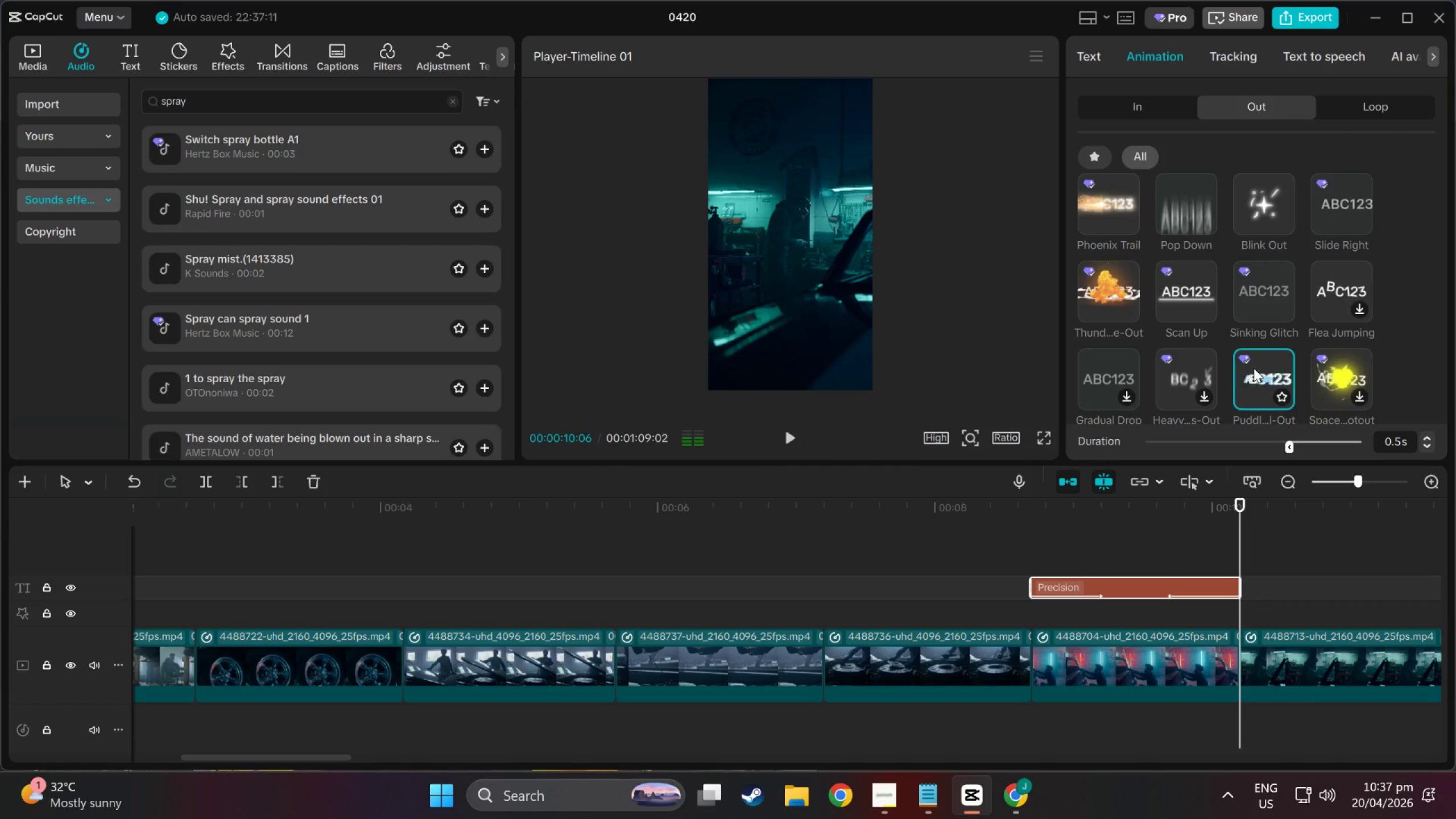 
left_click([1350, 367])
 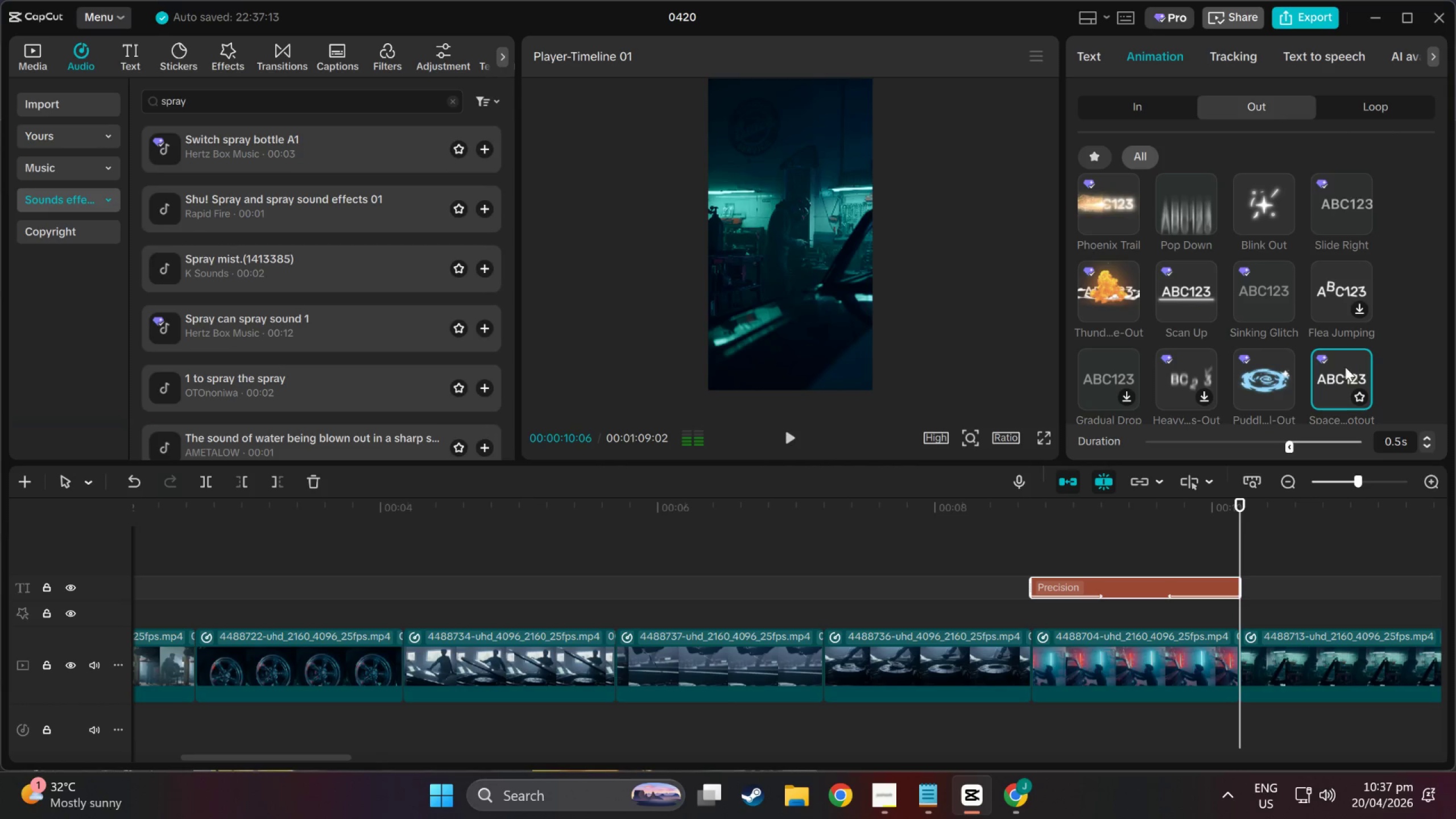 
scroll: coordinate [1244, 355], scroll_direction: down, amount: 2.0
 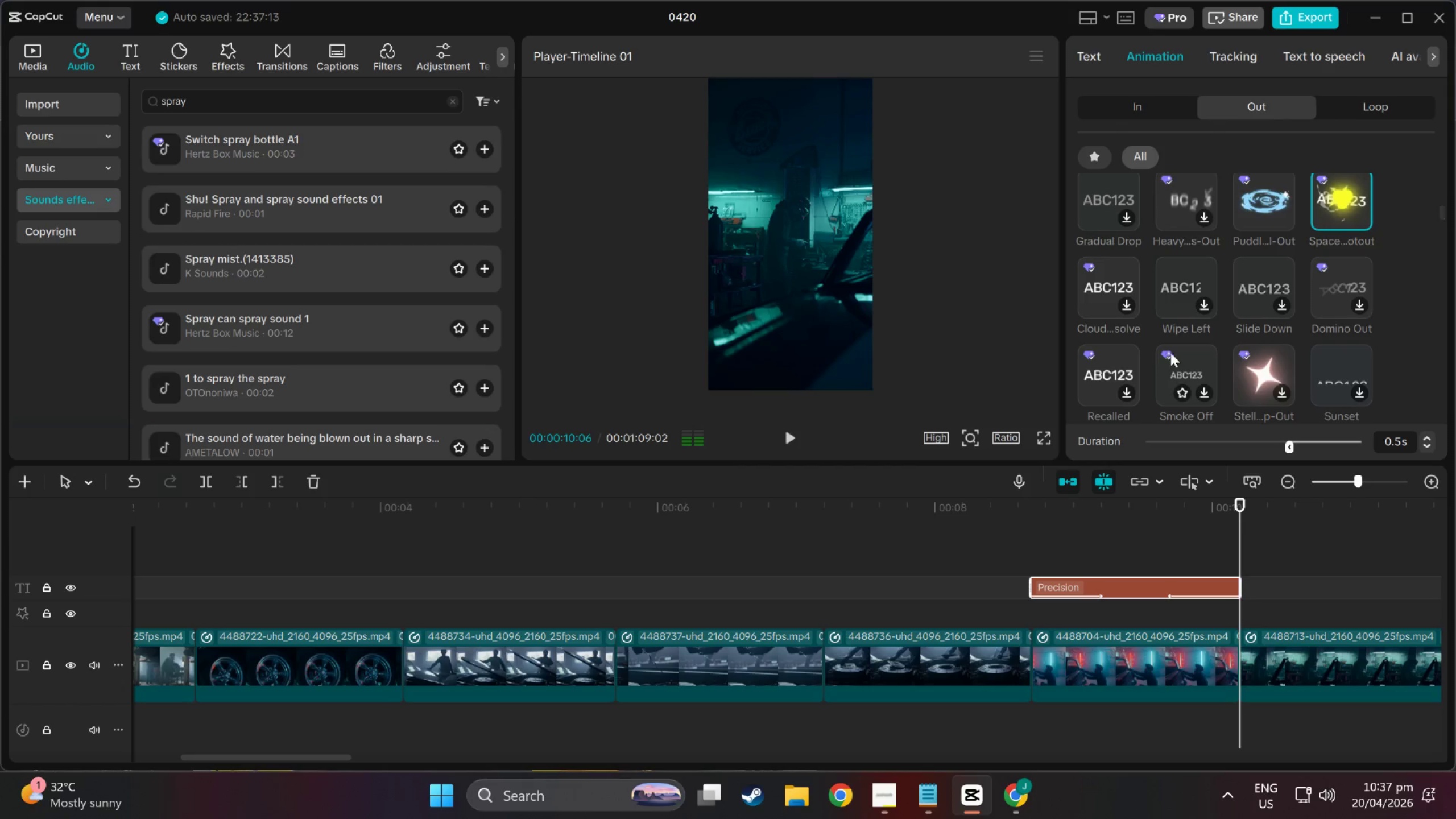 
left_click([1261, 366])
 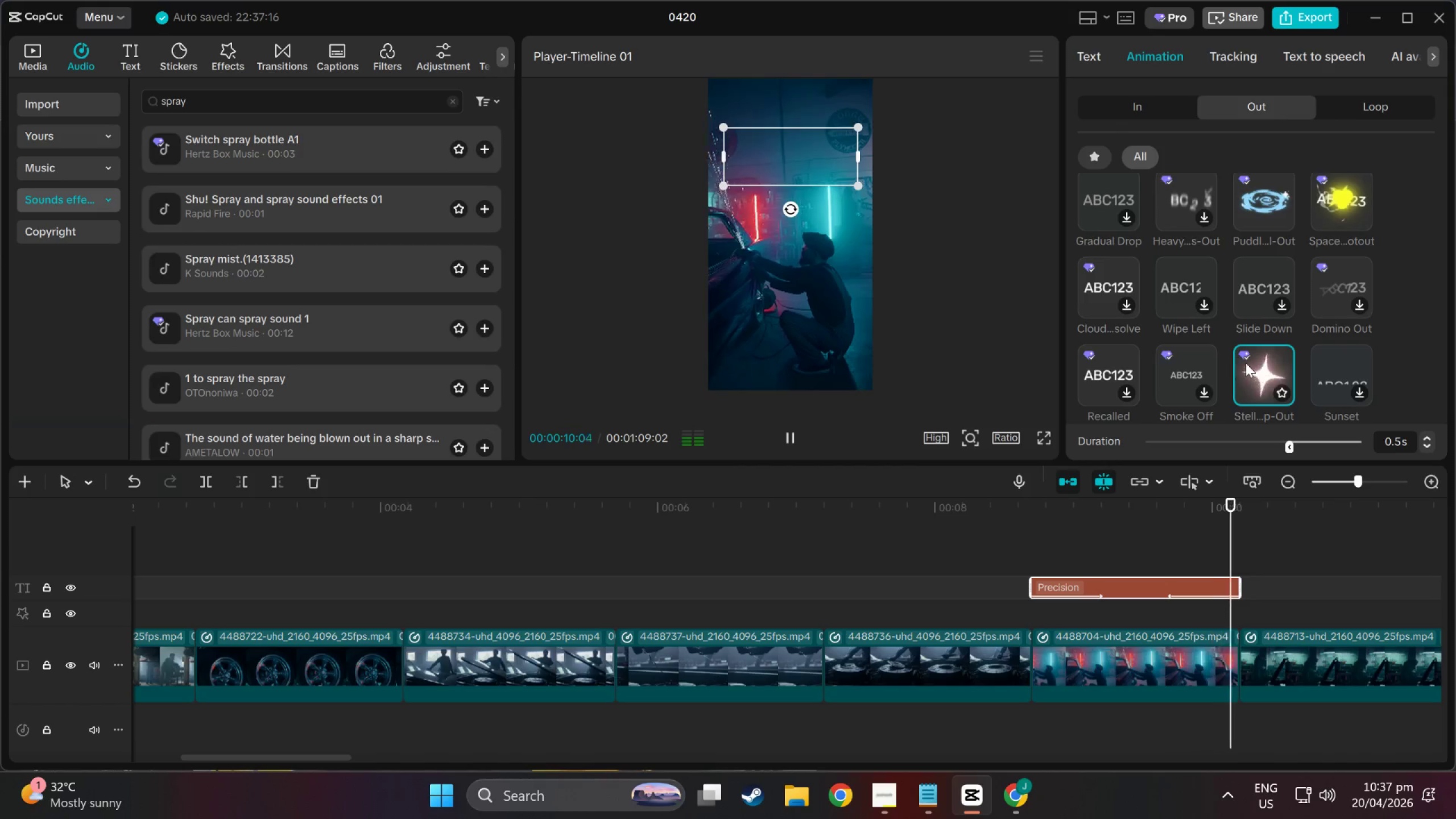 
left_click([1191, 362])
 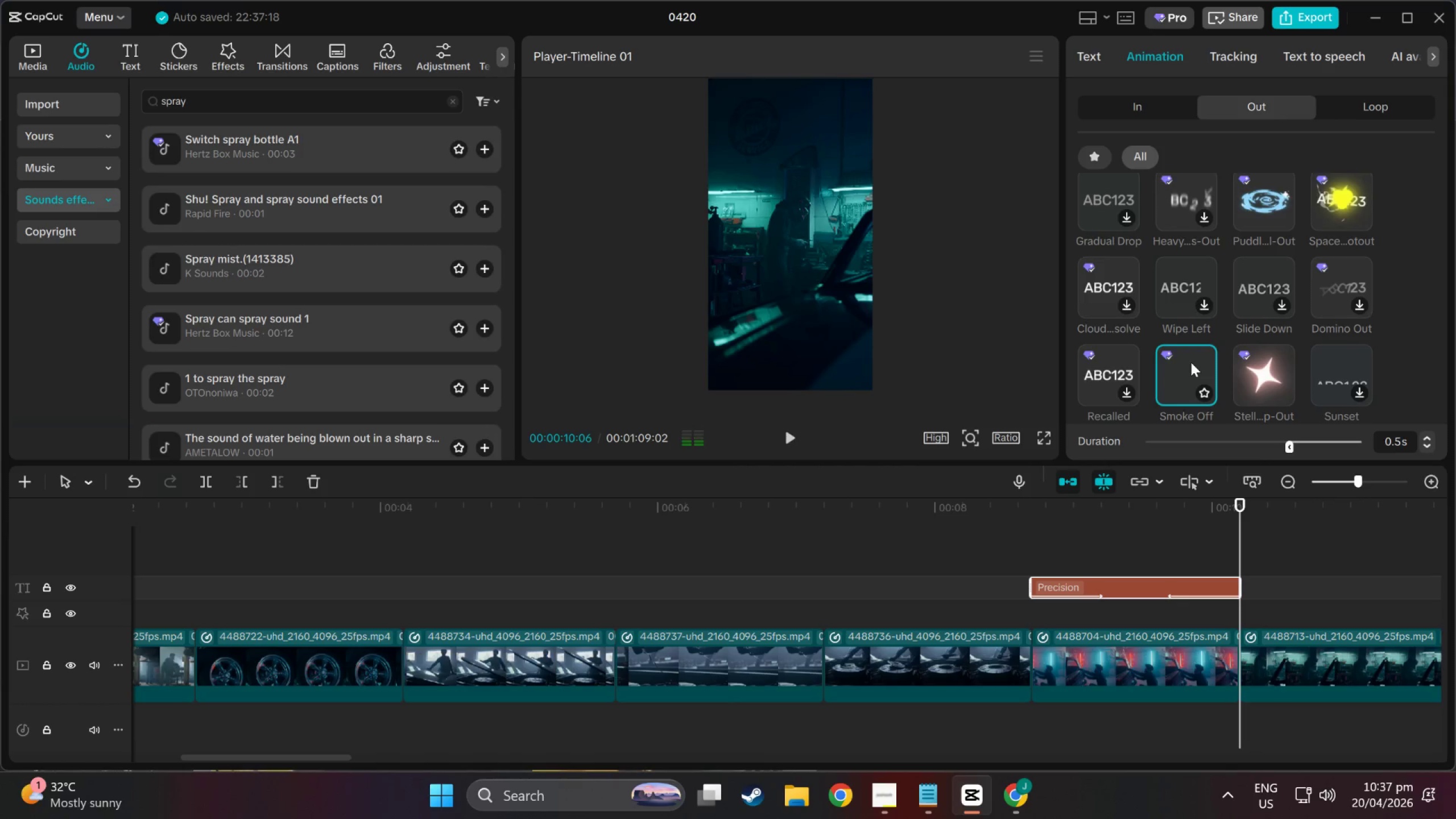 
left_click([1128, 353])
 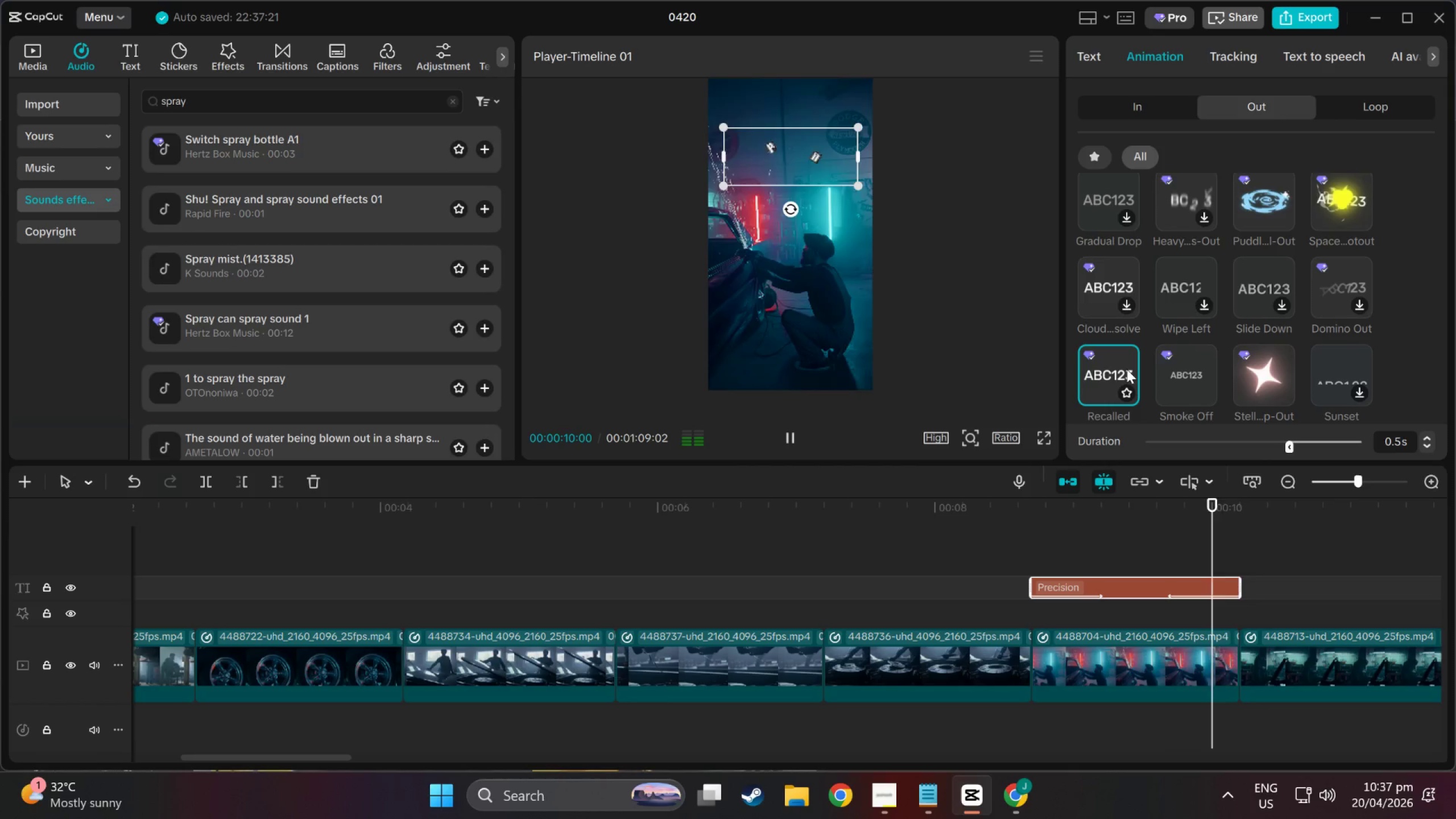 
scroll: coordinate [1127, 369], scroll_direction: down, amount: 2.0
 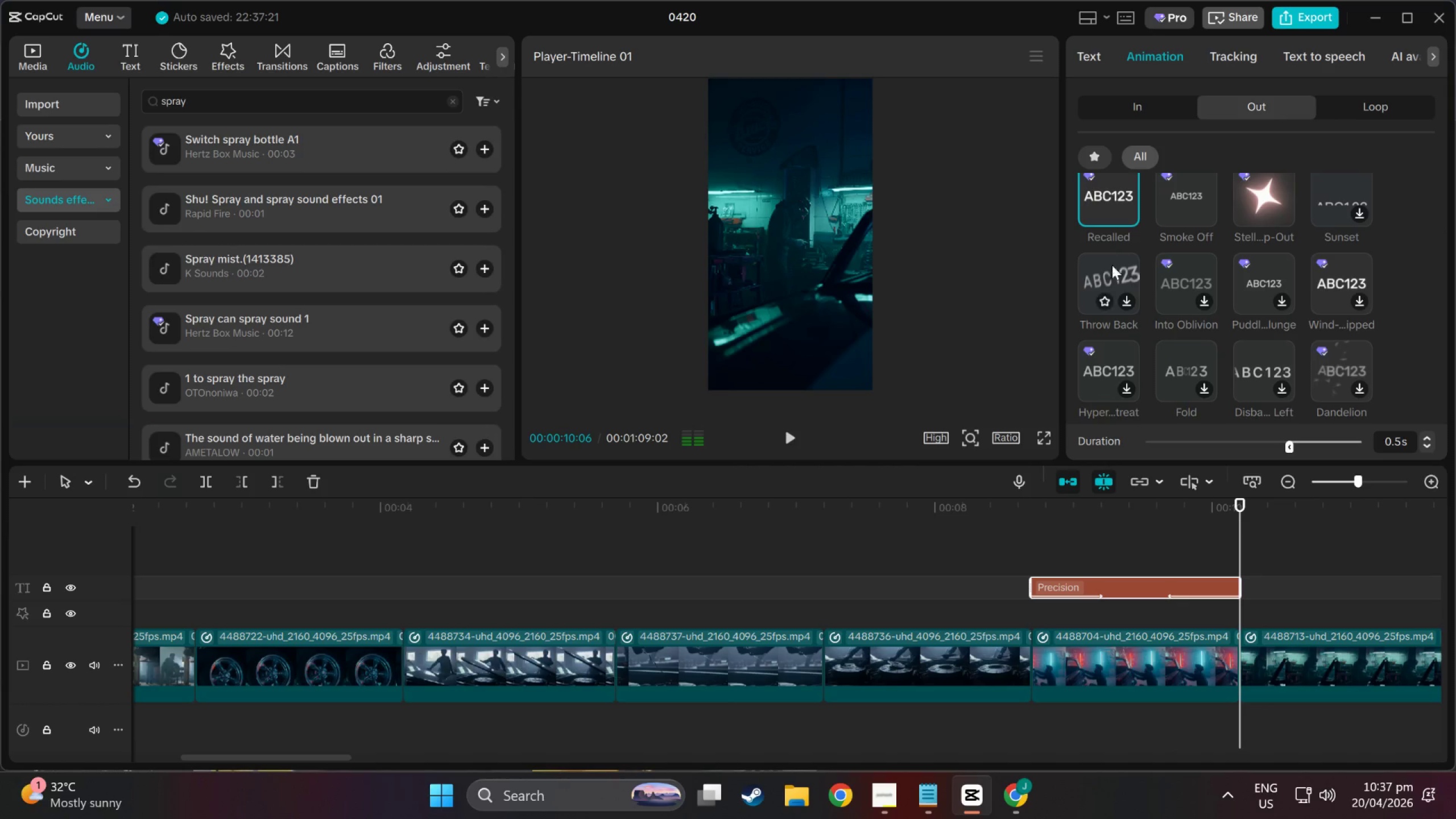 
left_click([1114, 271])
 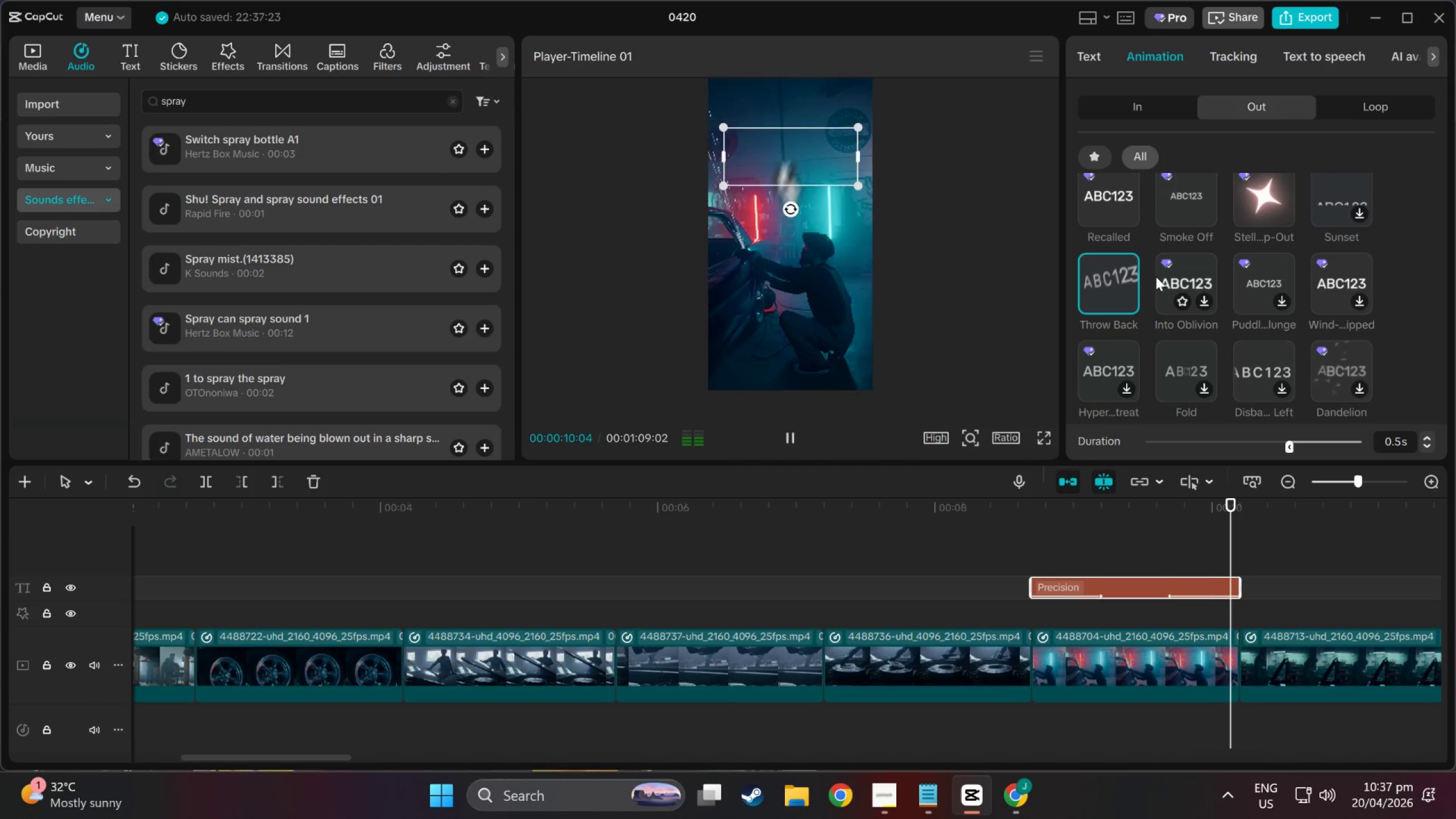 
left_click([1178, 276])
 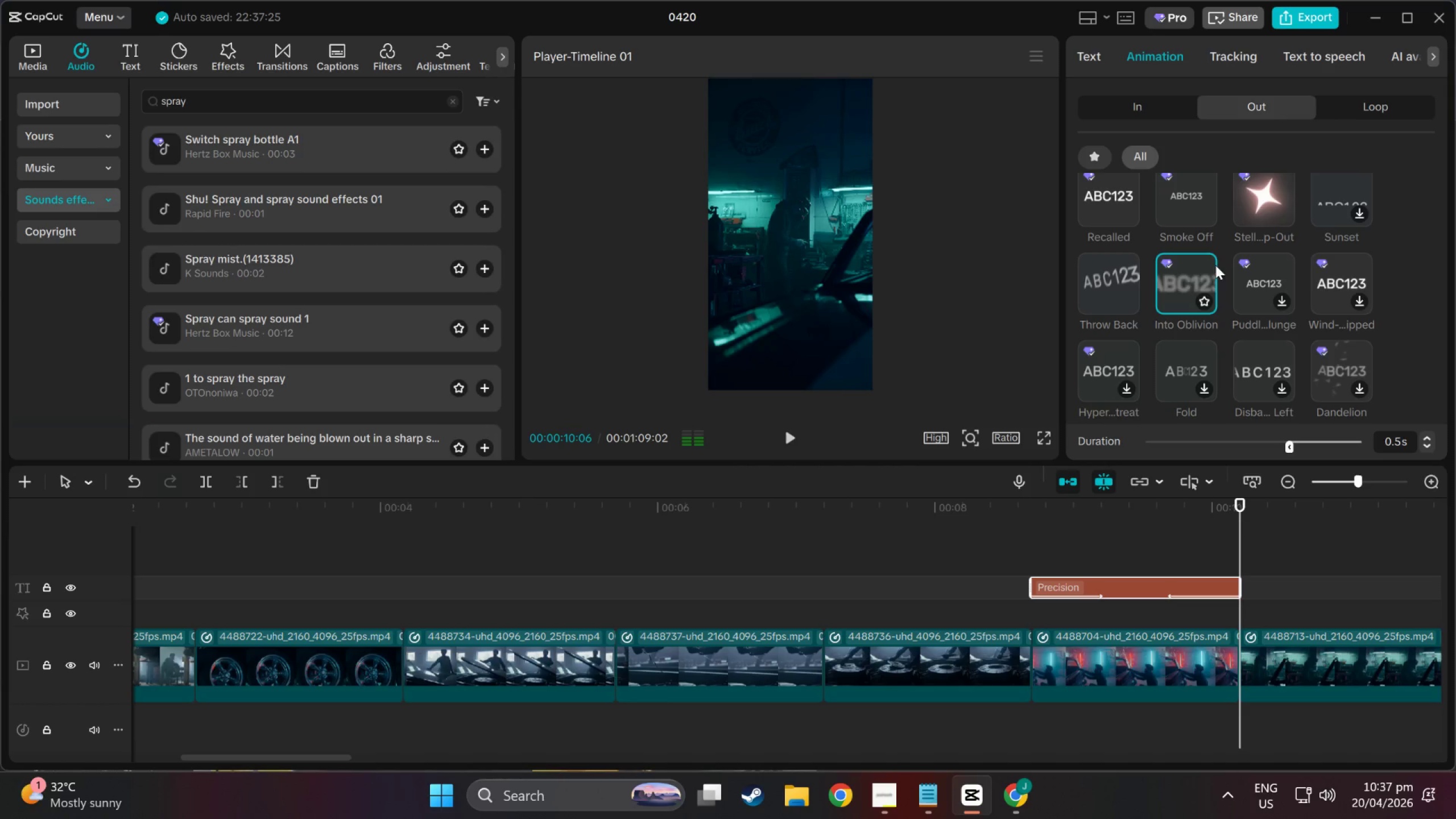 
left_click([1285, 271])
 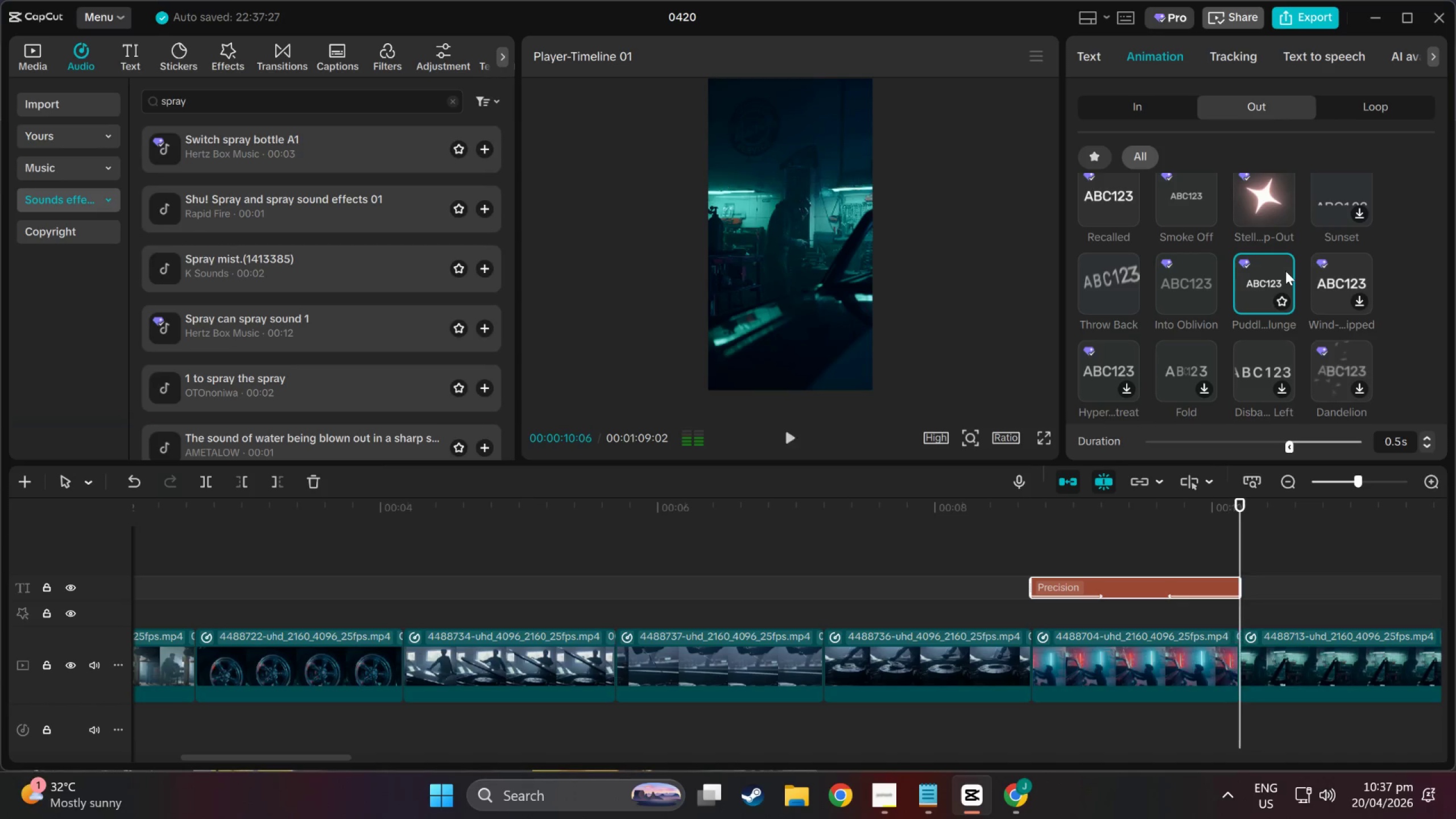 
left_click([1337, 274])
 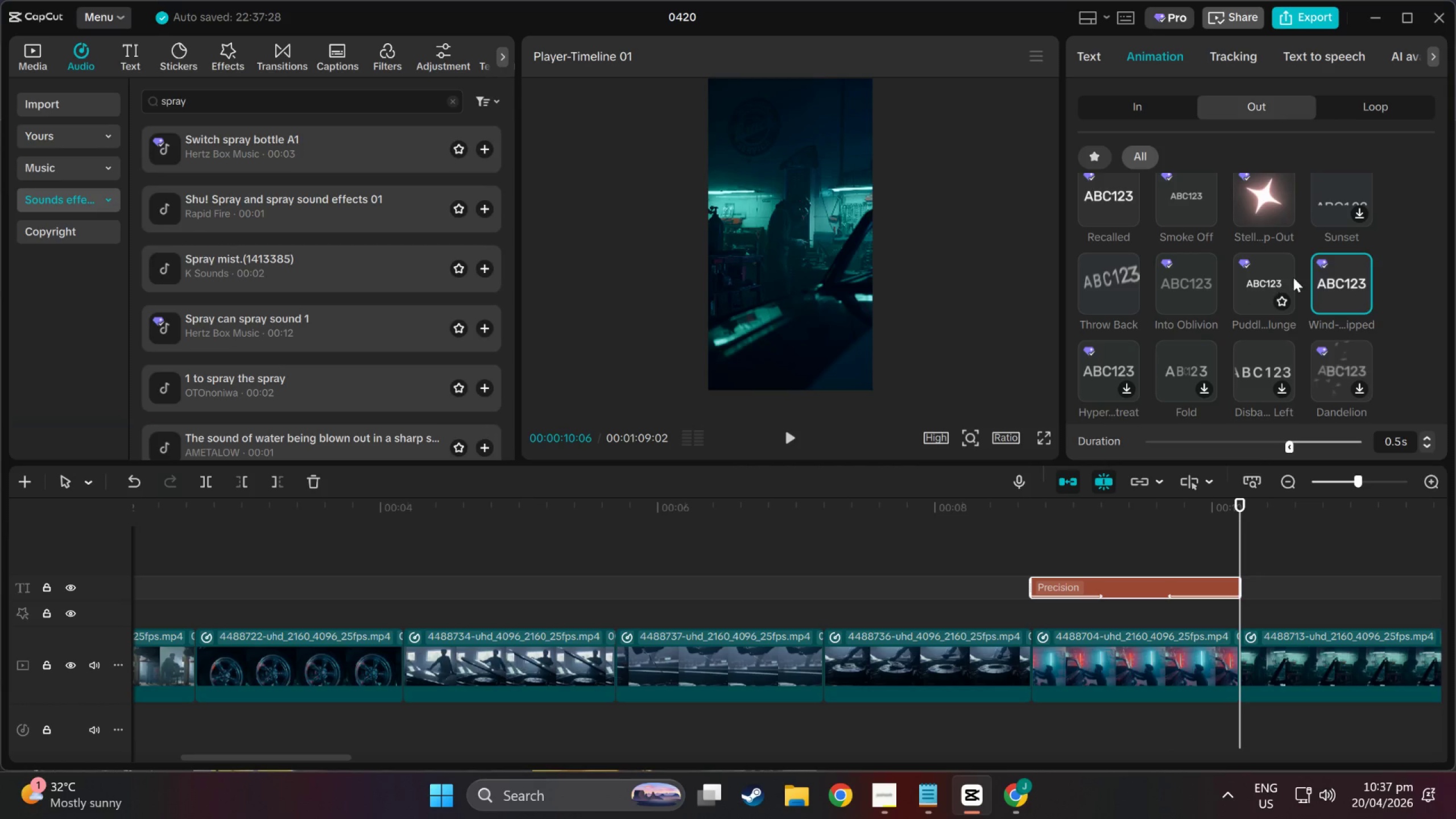 
left_click([1324, 276])
 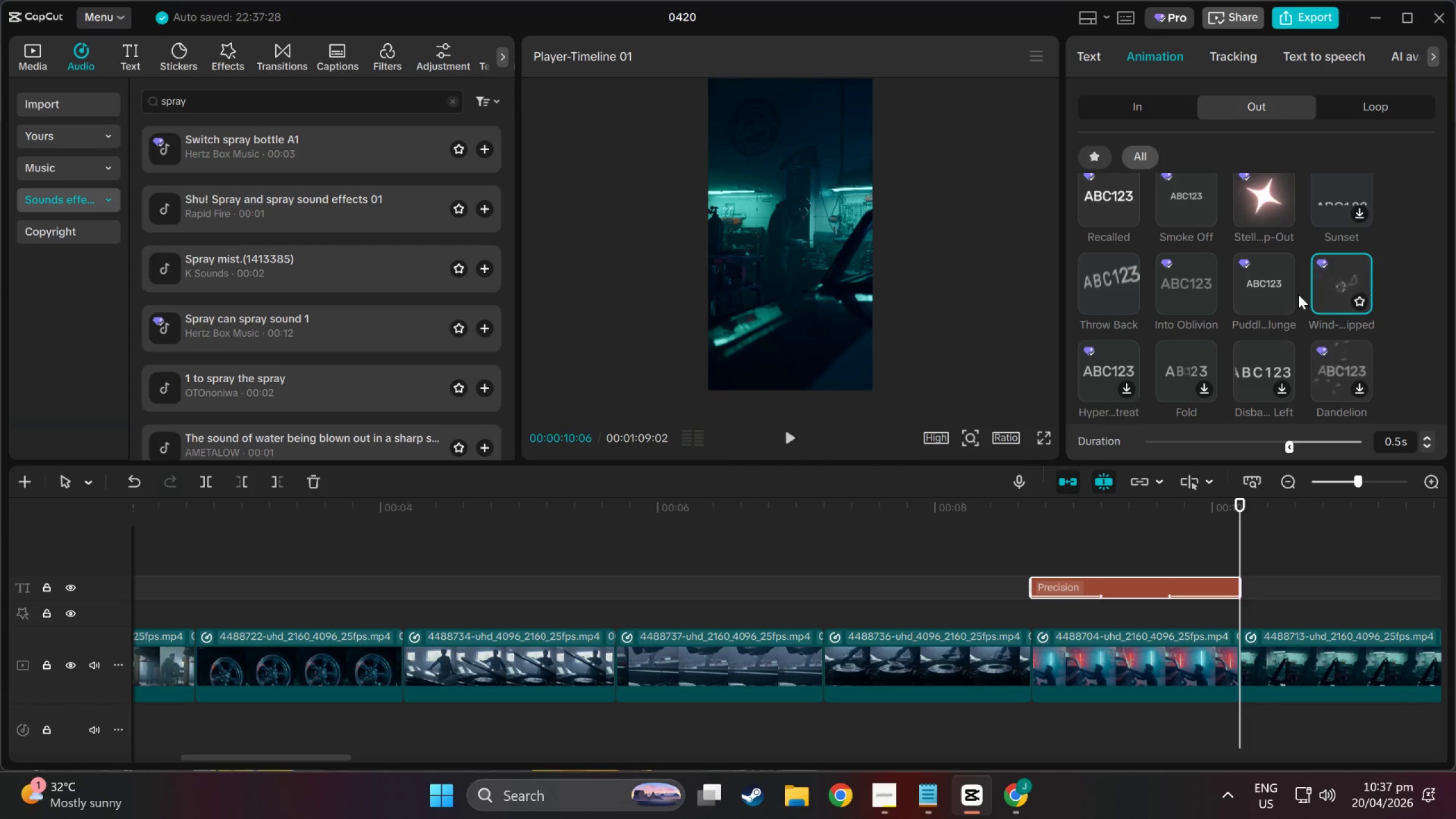 
left_click([1088, 369])
 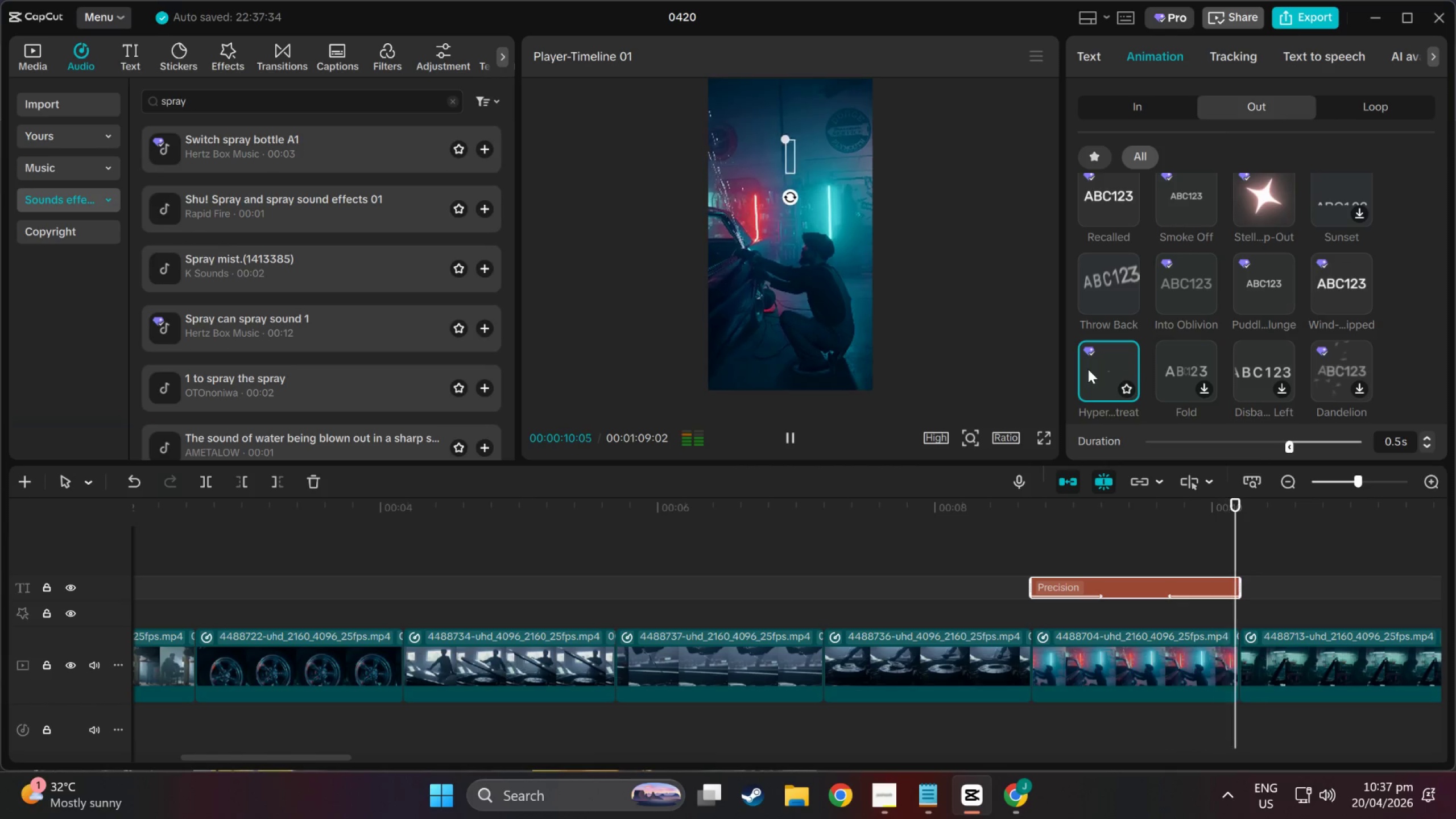 
left_click([1343, 275])
 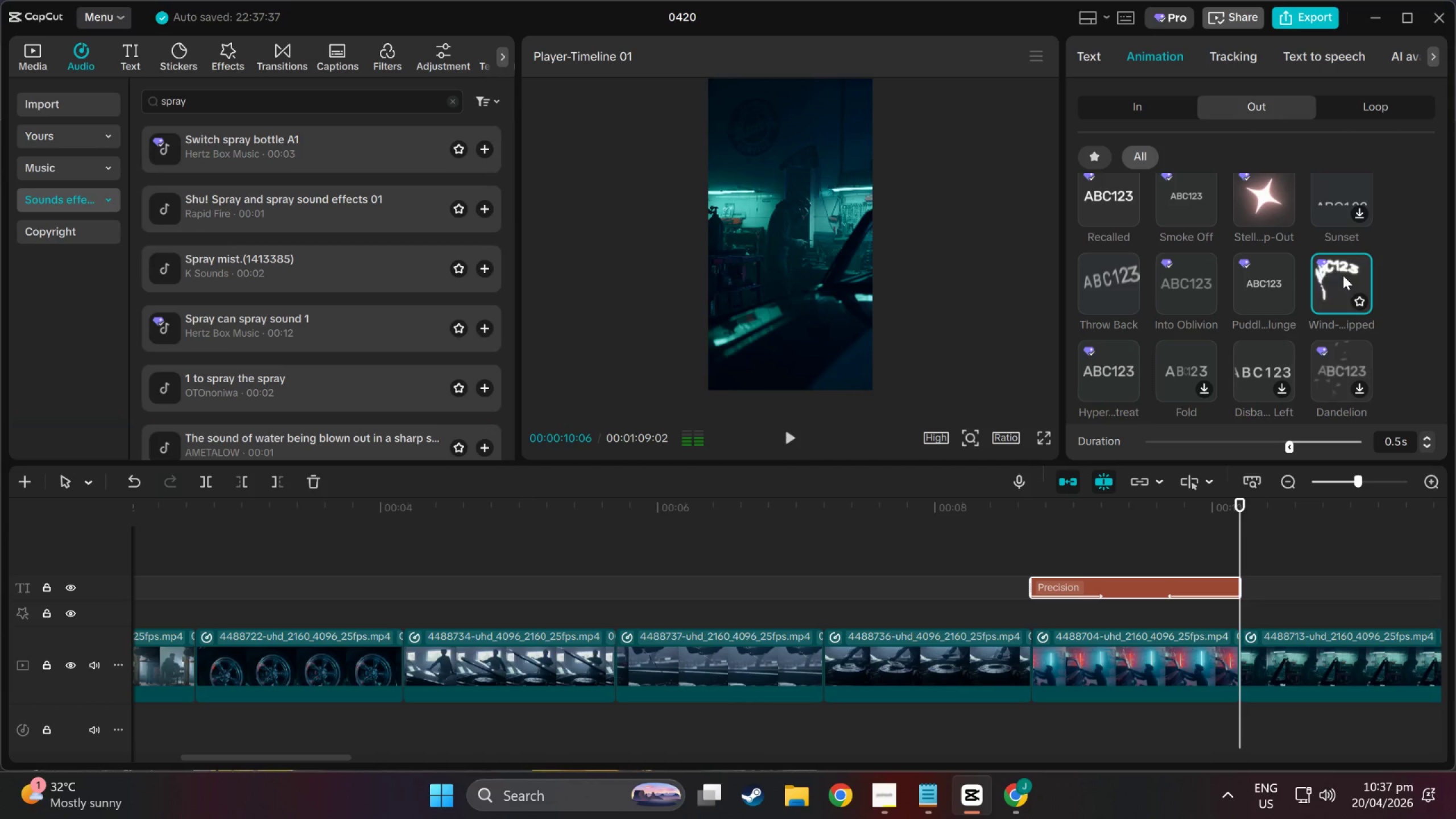 
left_click([1339, 364])
 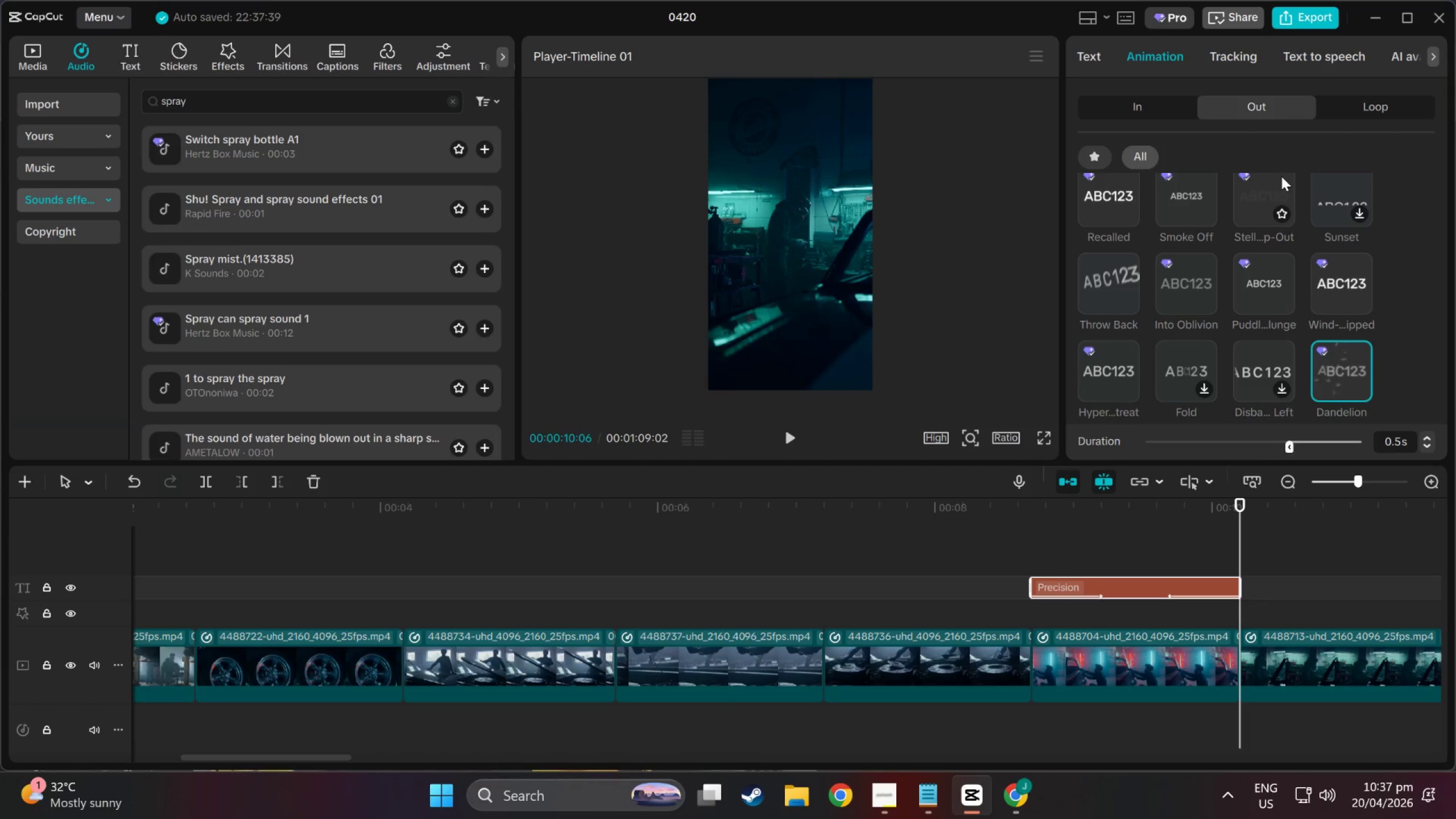 
left_click([1355, 266])
 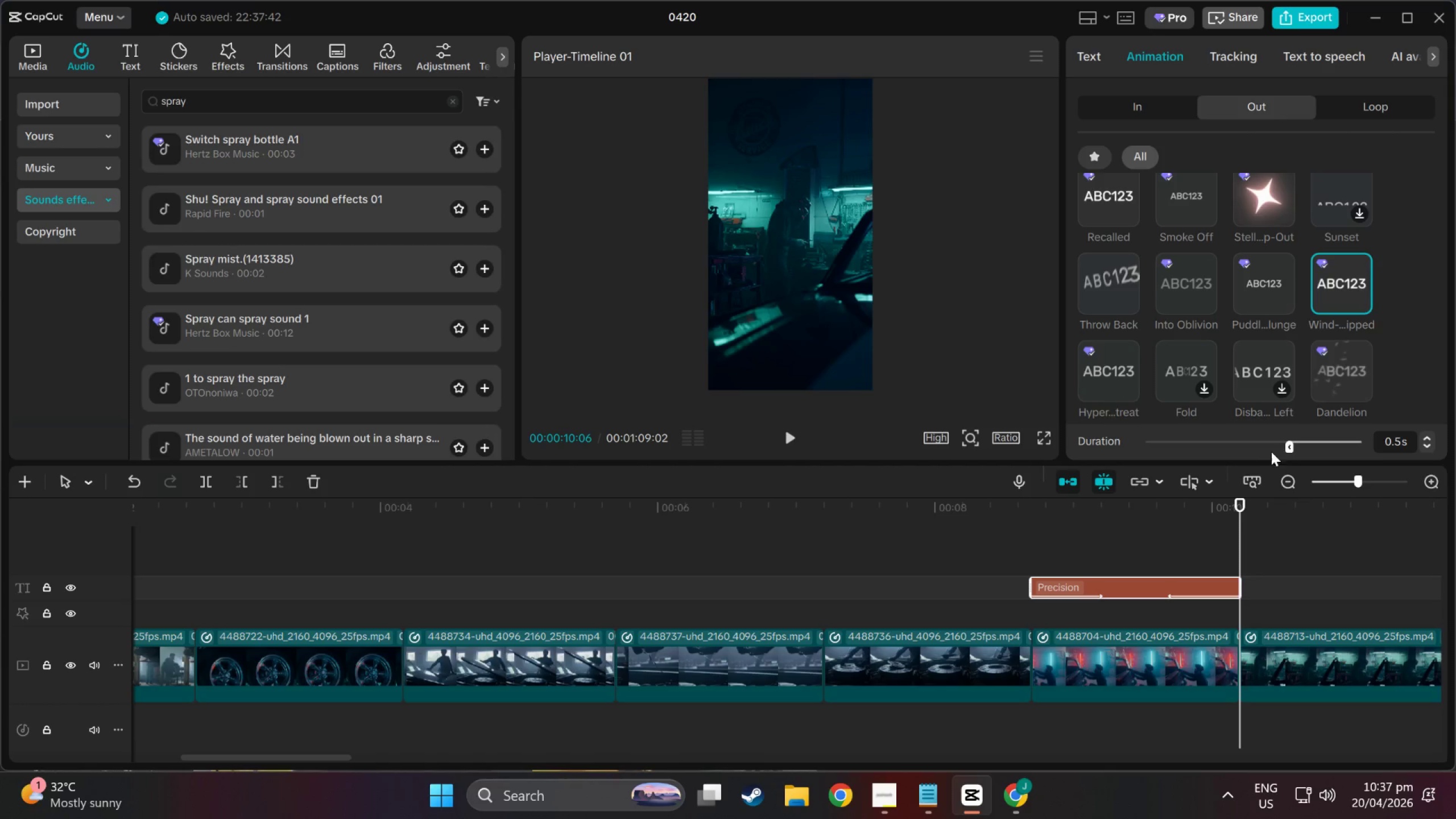 
left_click_drag(start_coordinate=[1236, 510], to_coordinate=[1022, 508])
 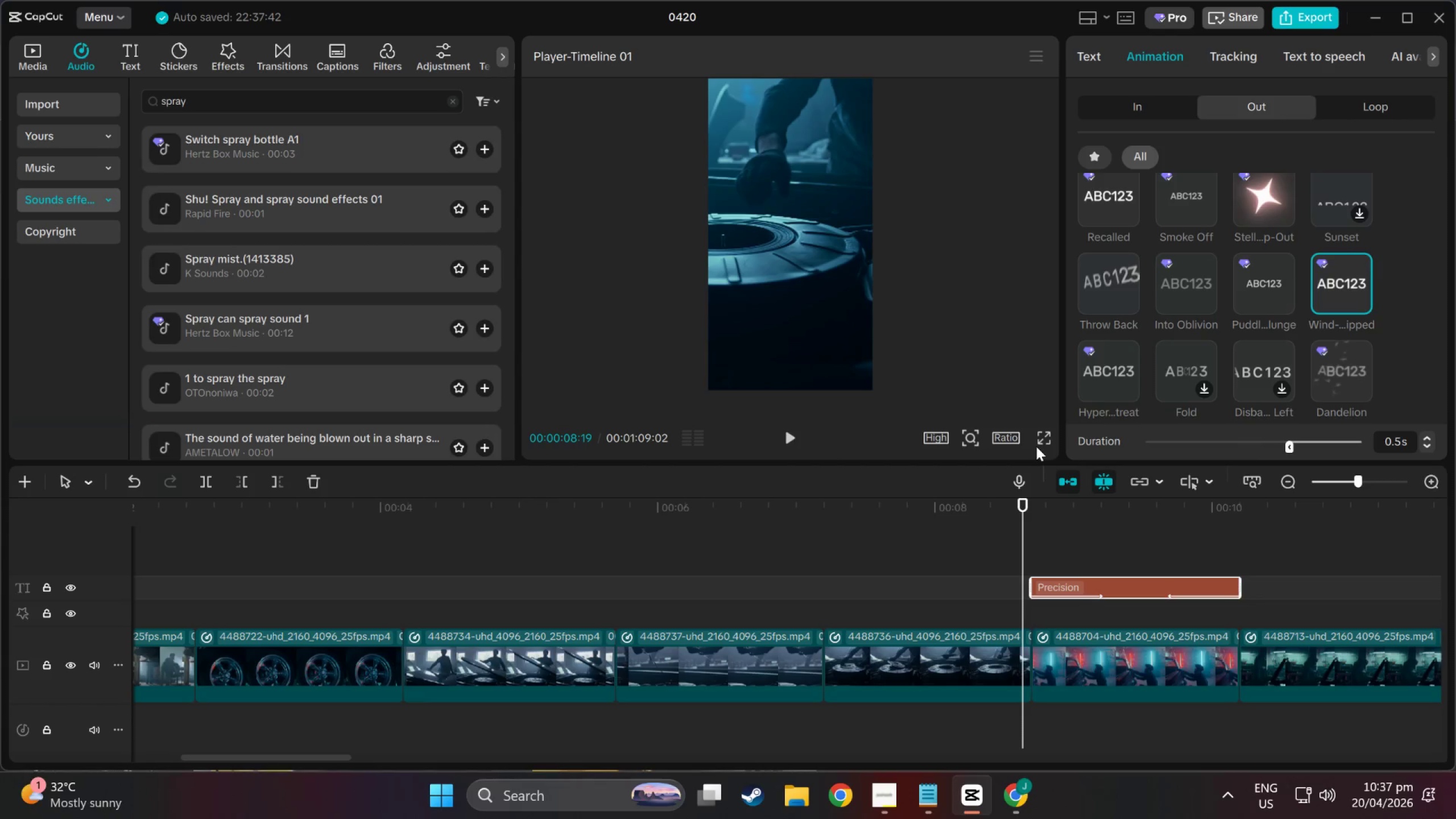 
left_click([1041, 441])
 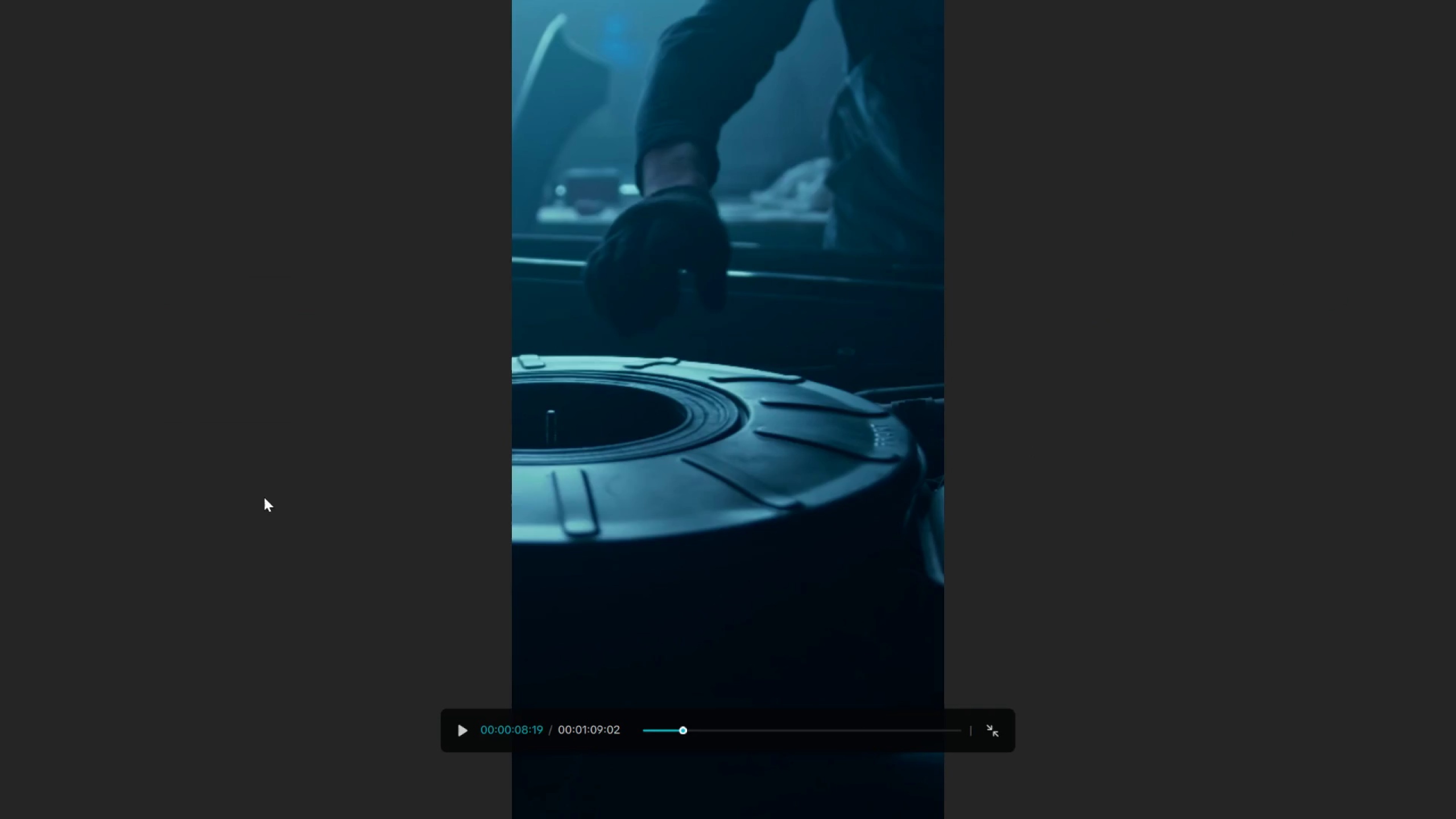 
key(Space)
 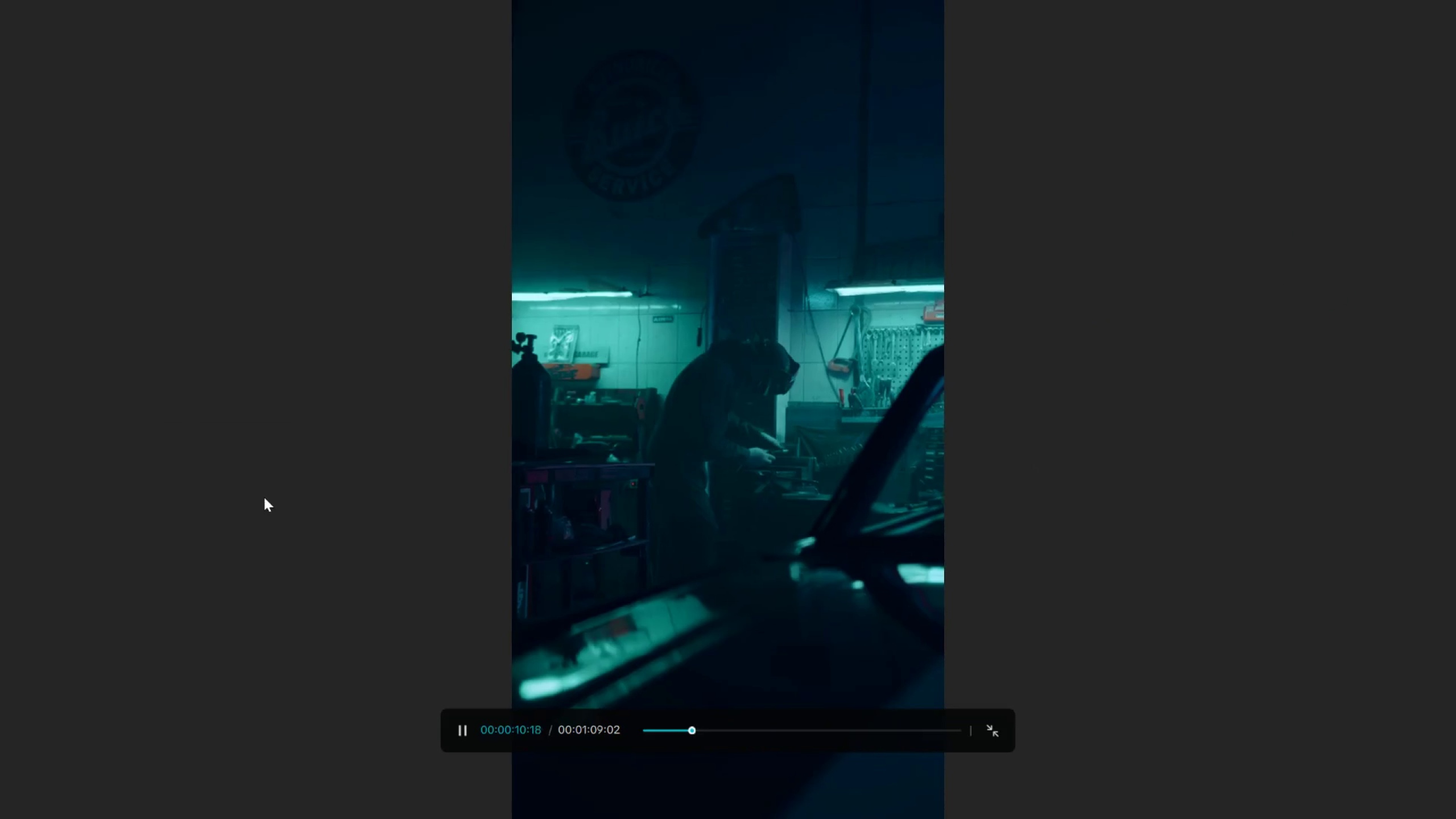 
key(Space)
 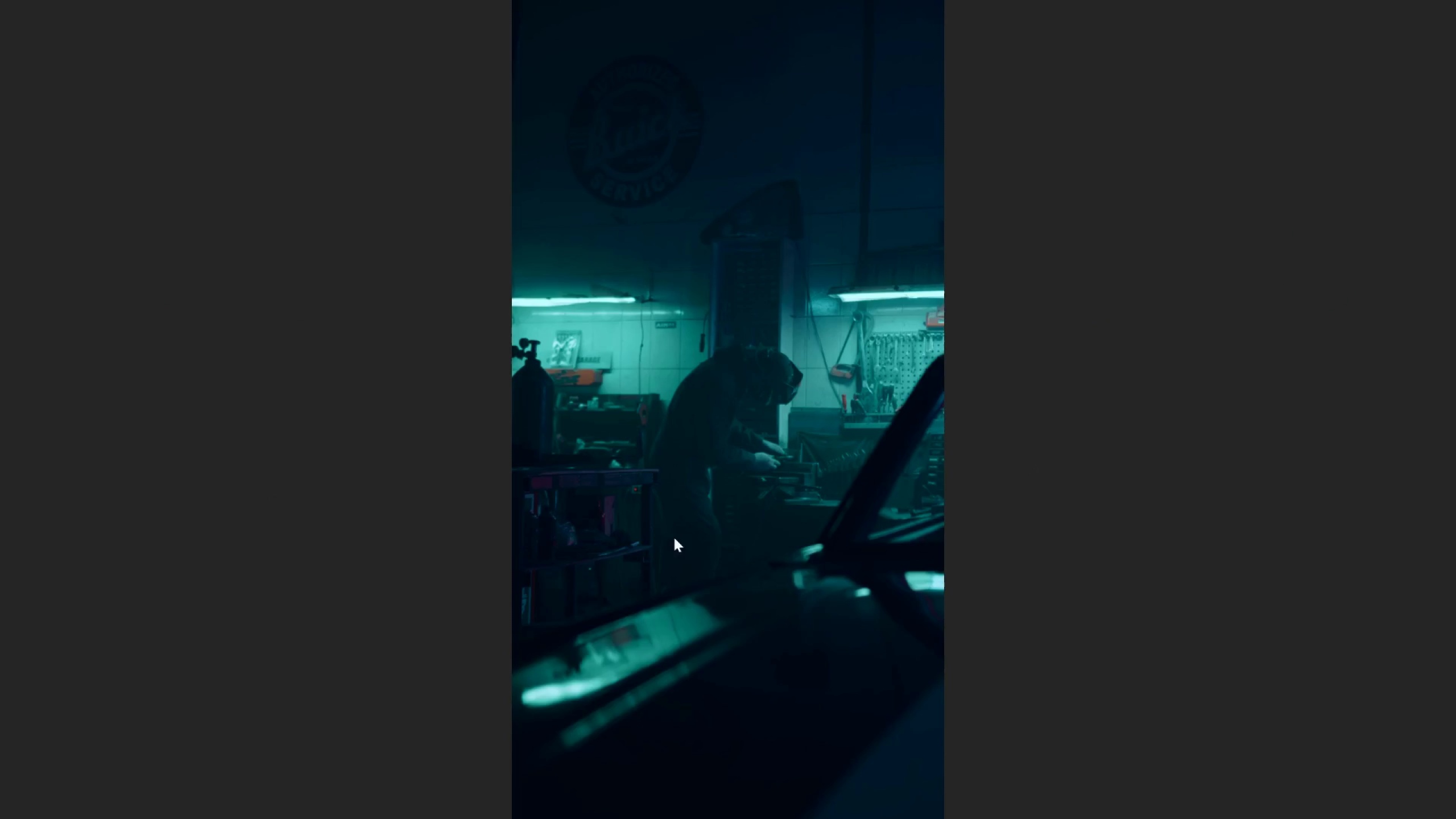 
key(Escape)
 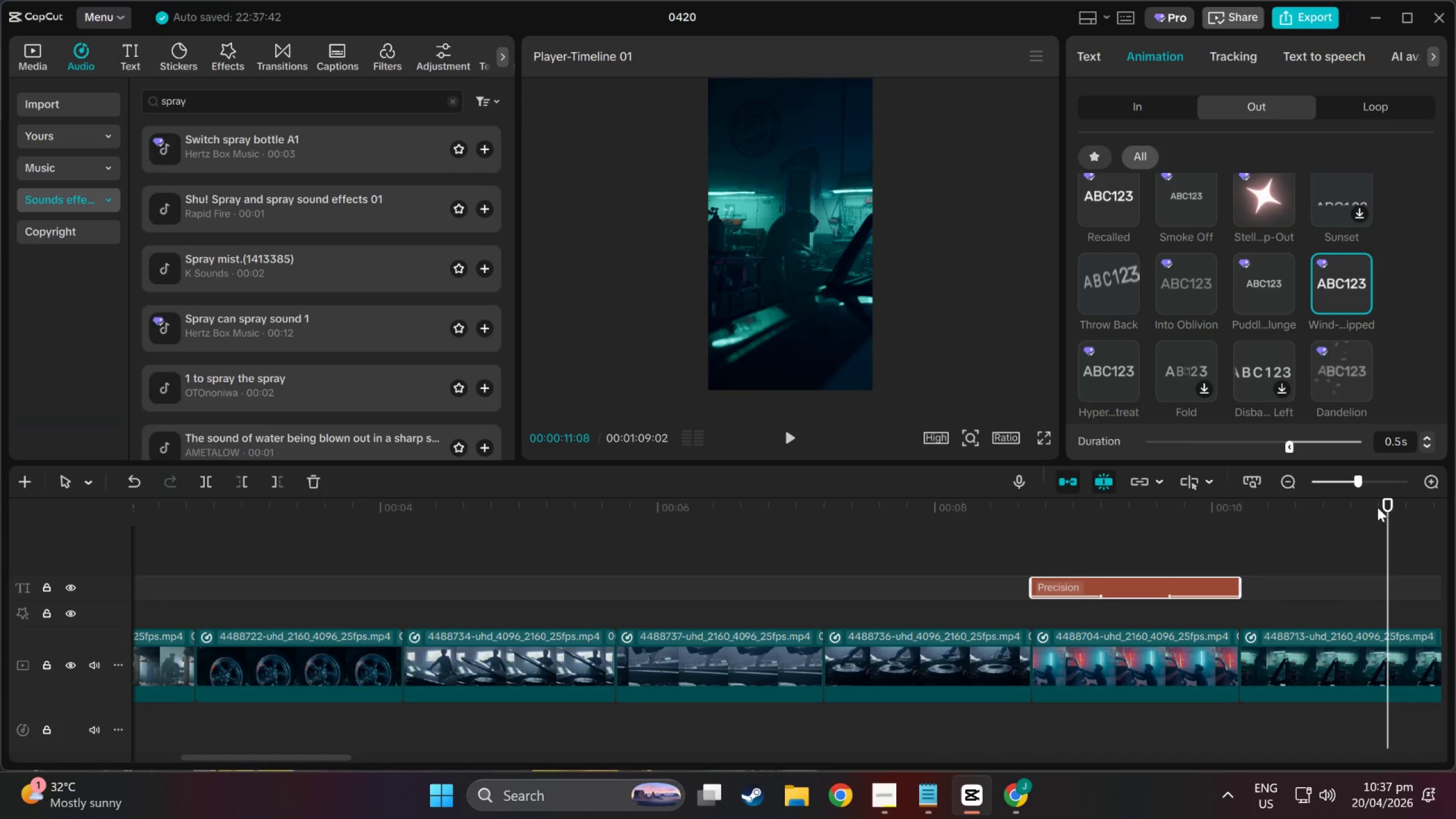 
left_click_drag(start_coordinate=[1390, 493], to_coordinate=[1396, 493])
 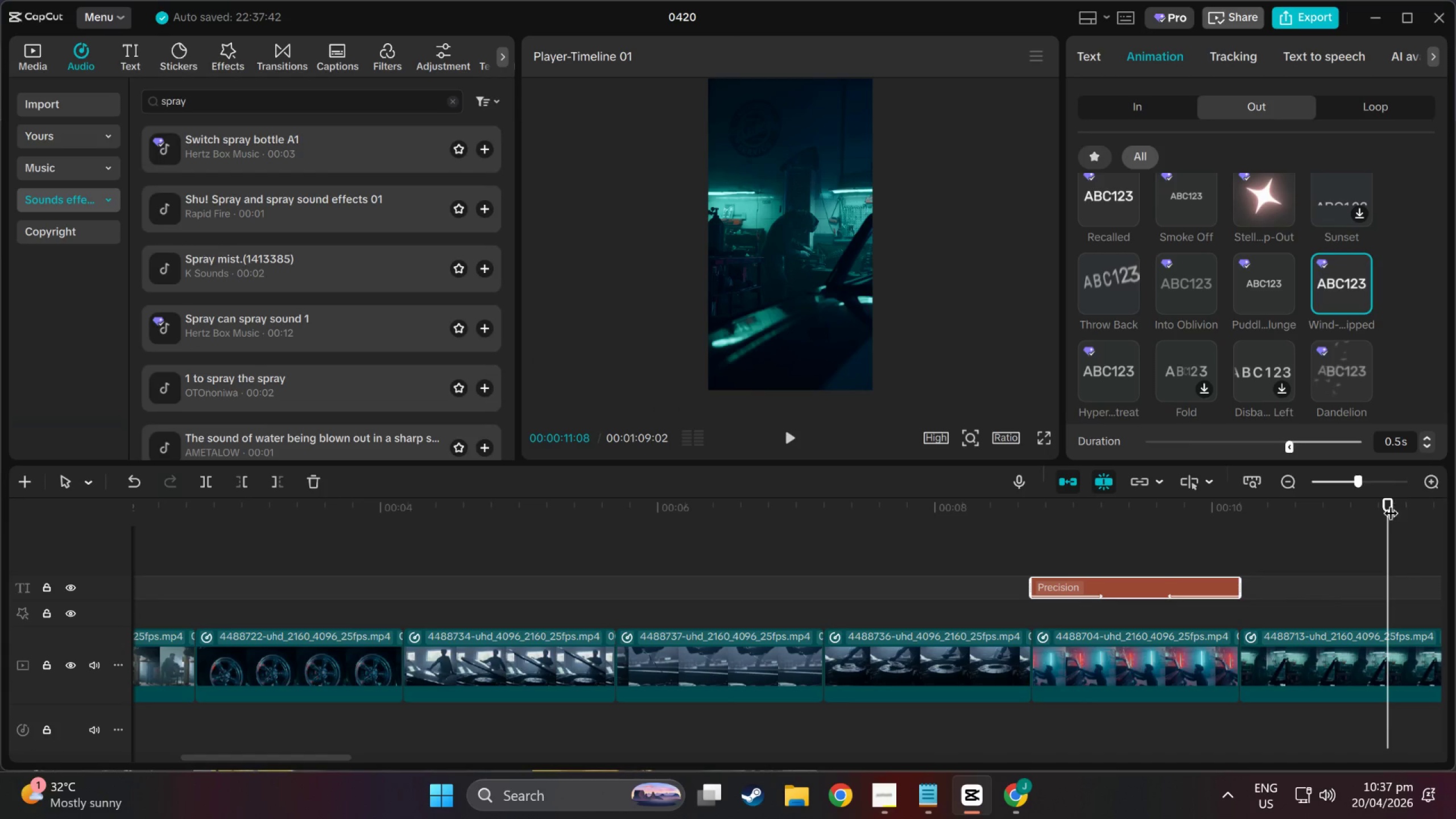 
left_click_drag(start_coordinate=[1391, 503], to_coordinate=[449, 663])
 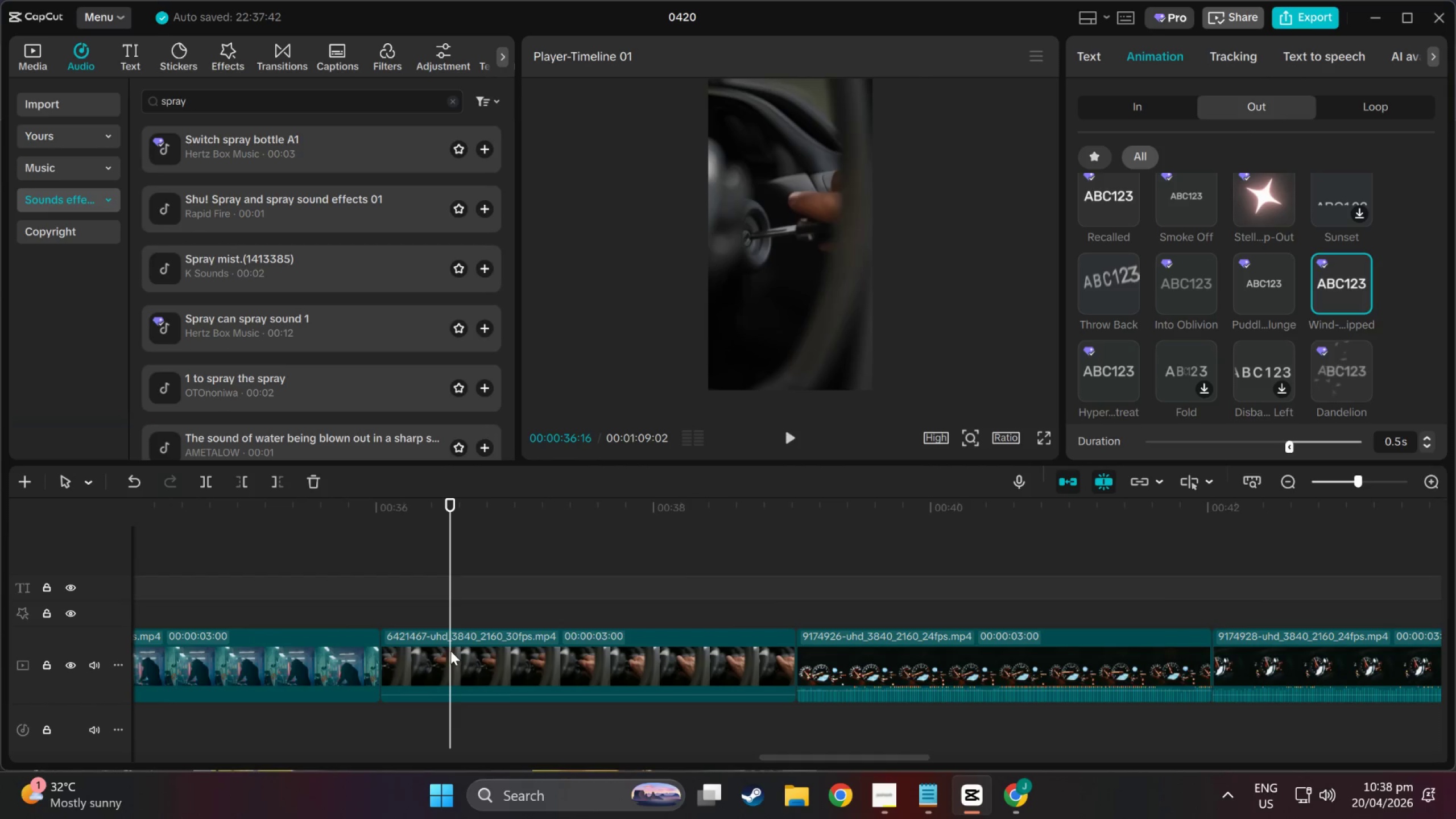 
key(Alt+Tab)
 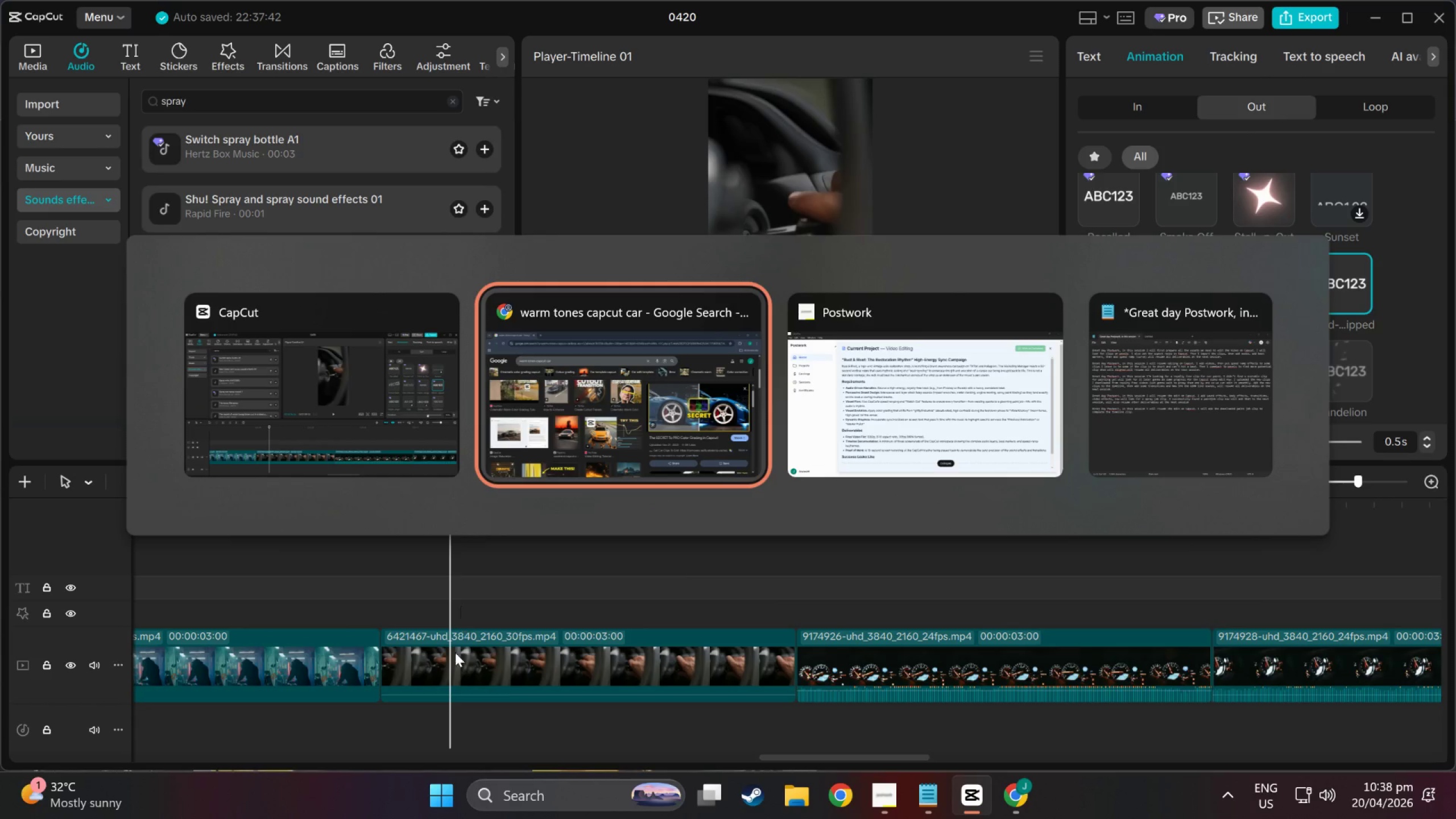 
key(Alt+Tab)
 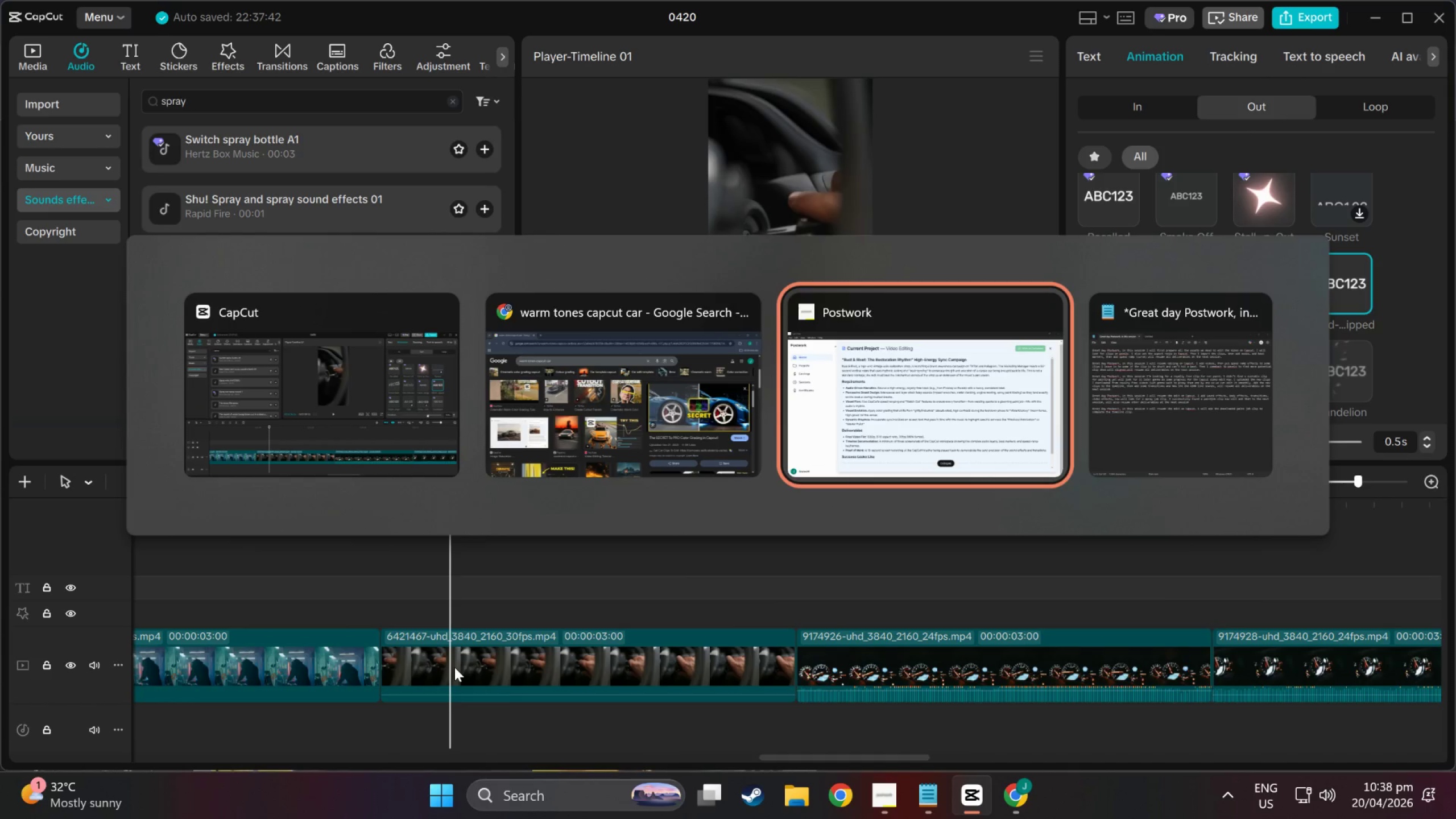 
key(Alt+Tab)
 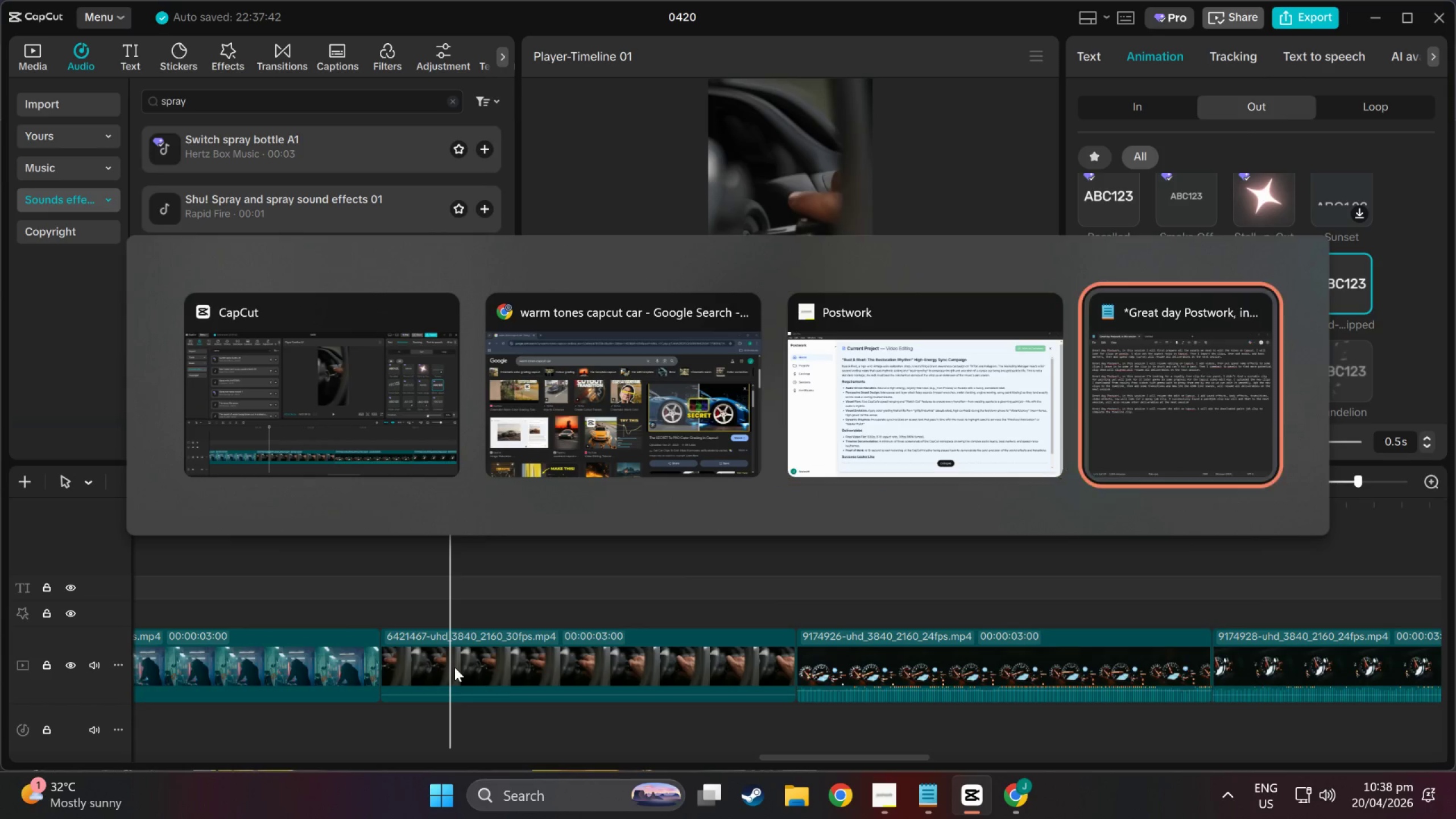 
key(Alt+Tab)
 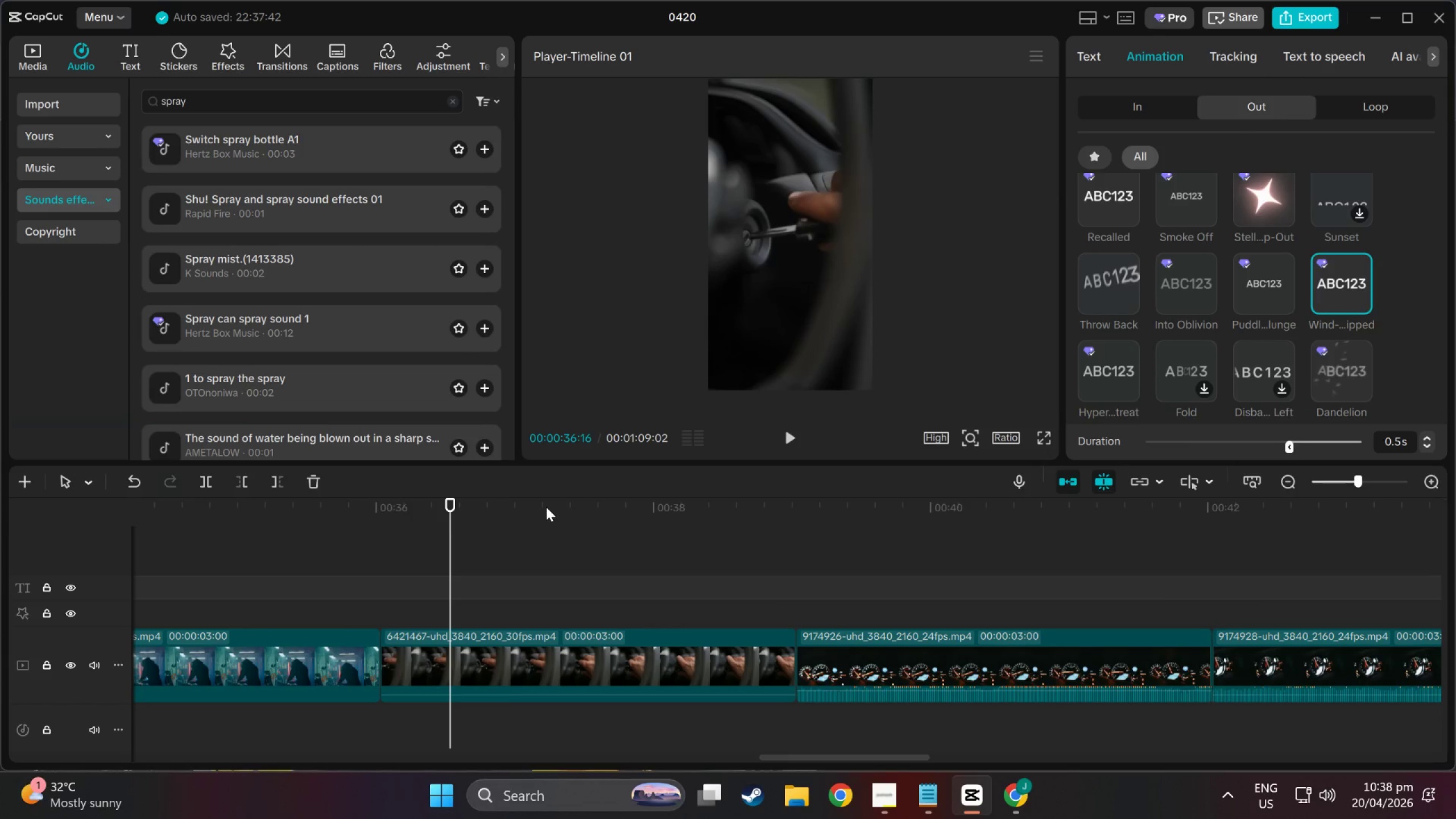 
key(Space)
 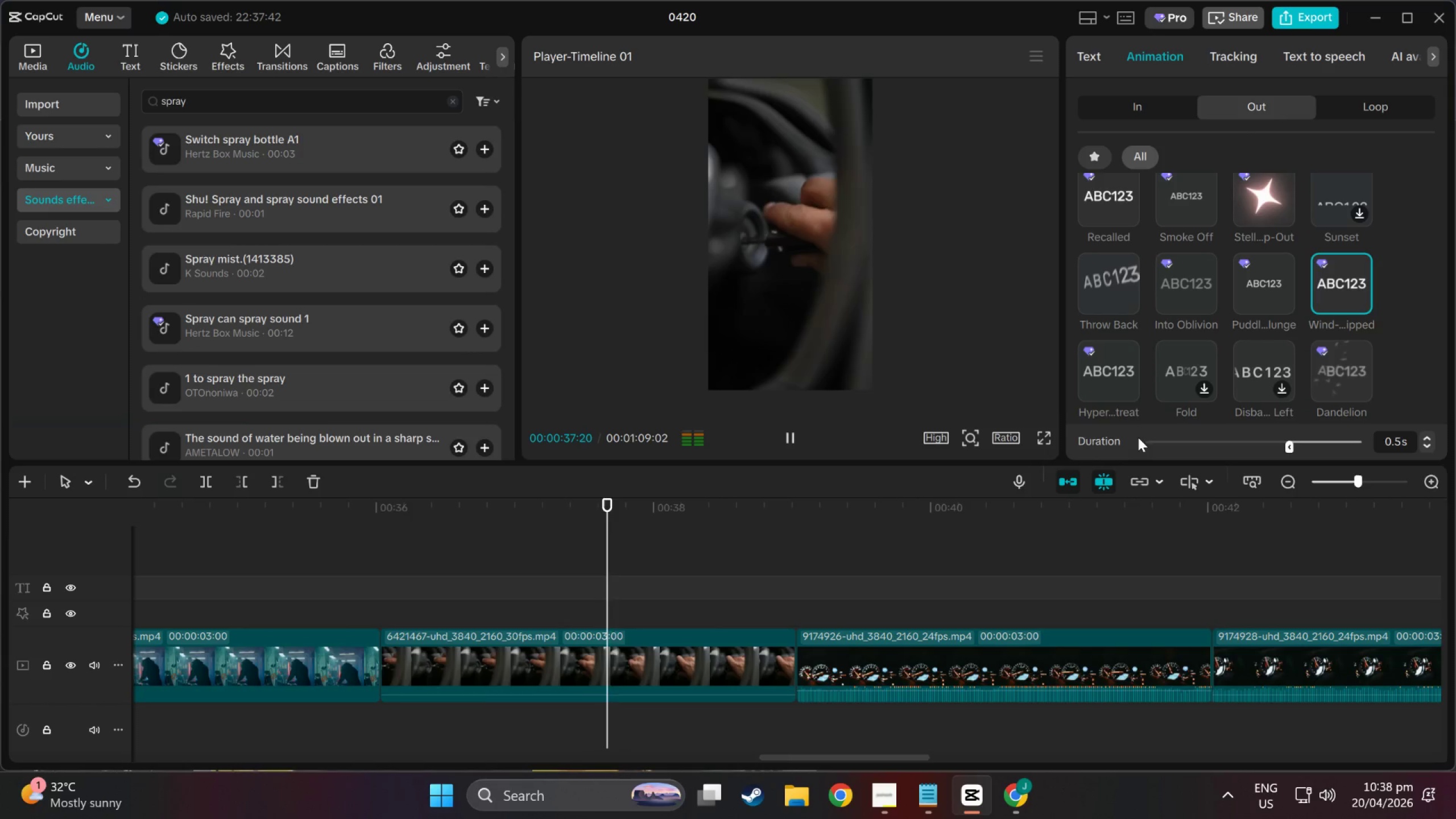 
left_click([1045, 435])
 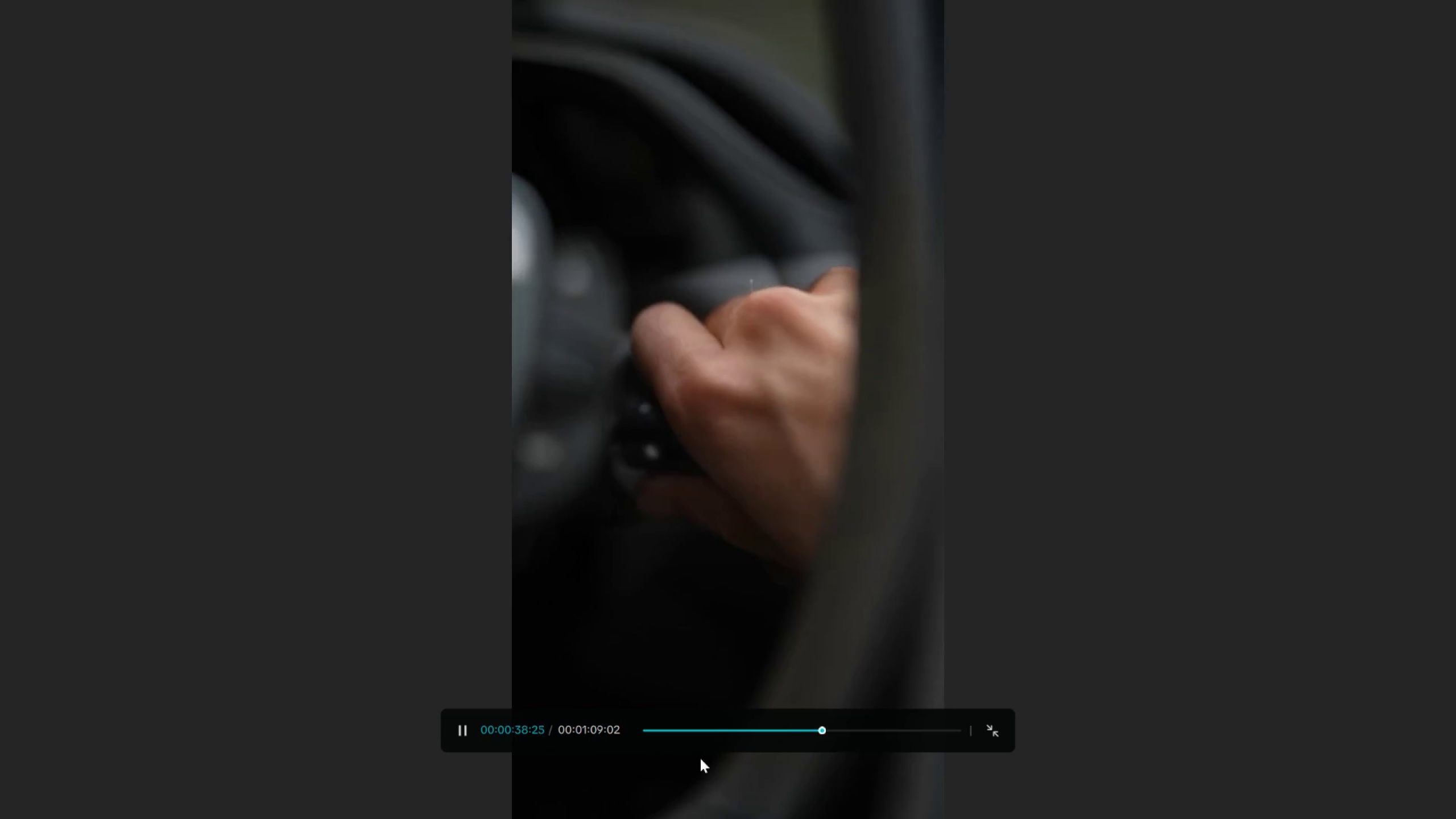 
left_click_drag(start_coordinate=[663, 739], to_coordinate=[628, 732])
 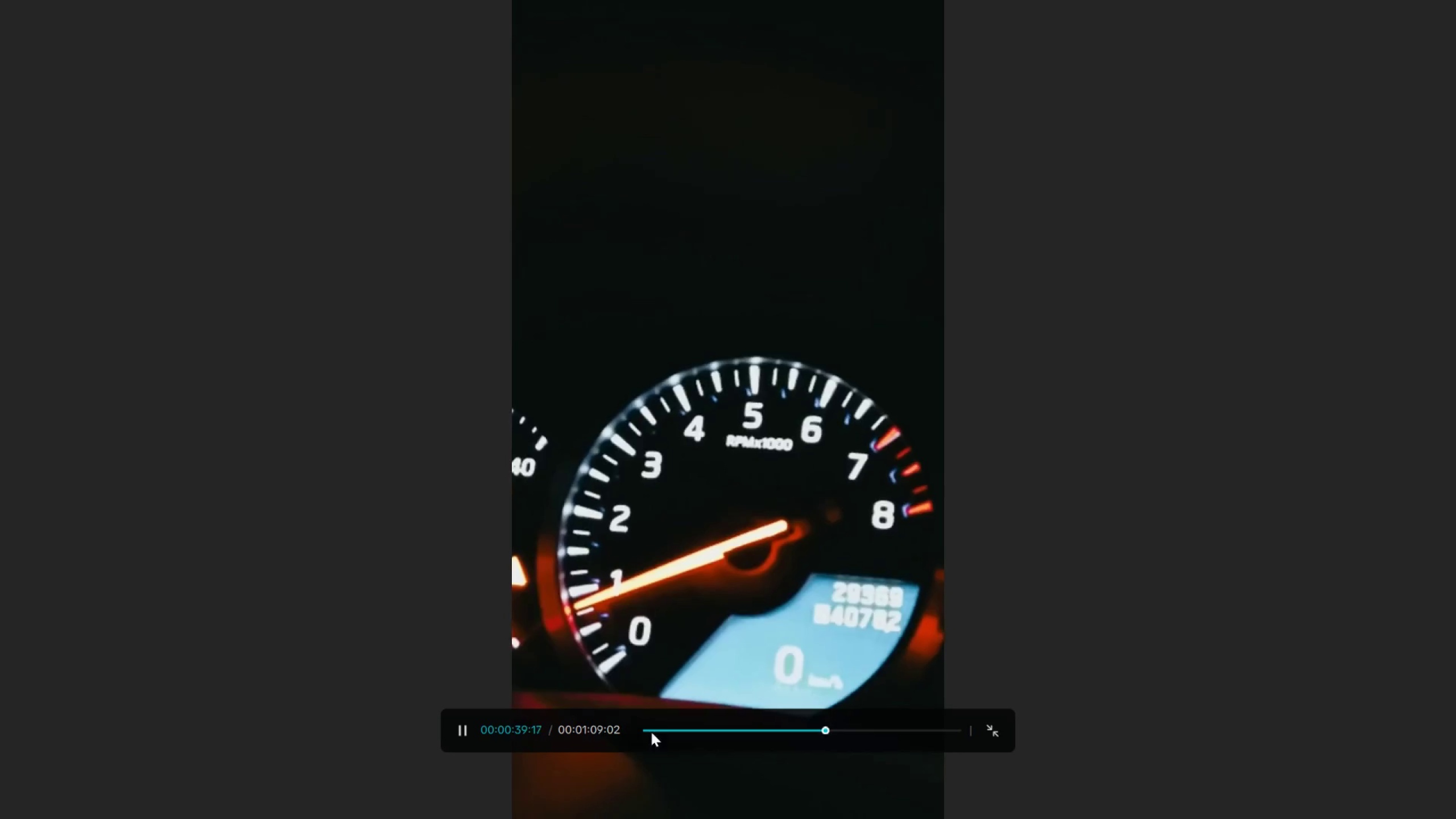 
left_click_drag(start_coordinate=[651, 732], to_coordinate=[545, 729])
 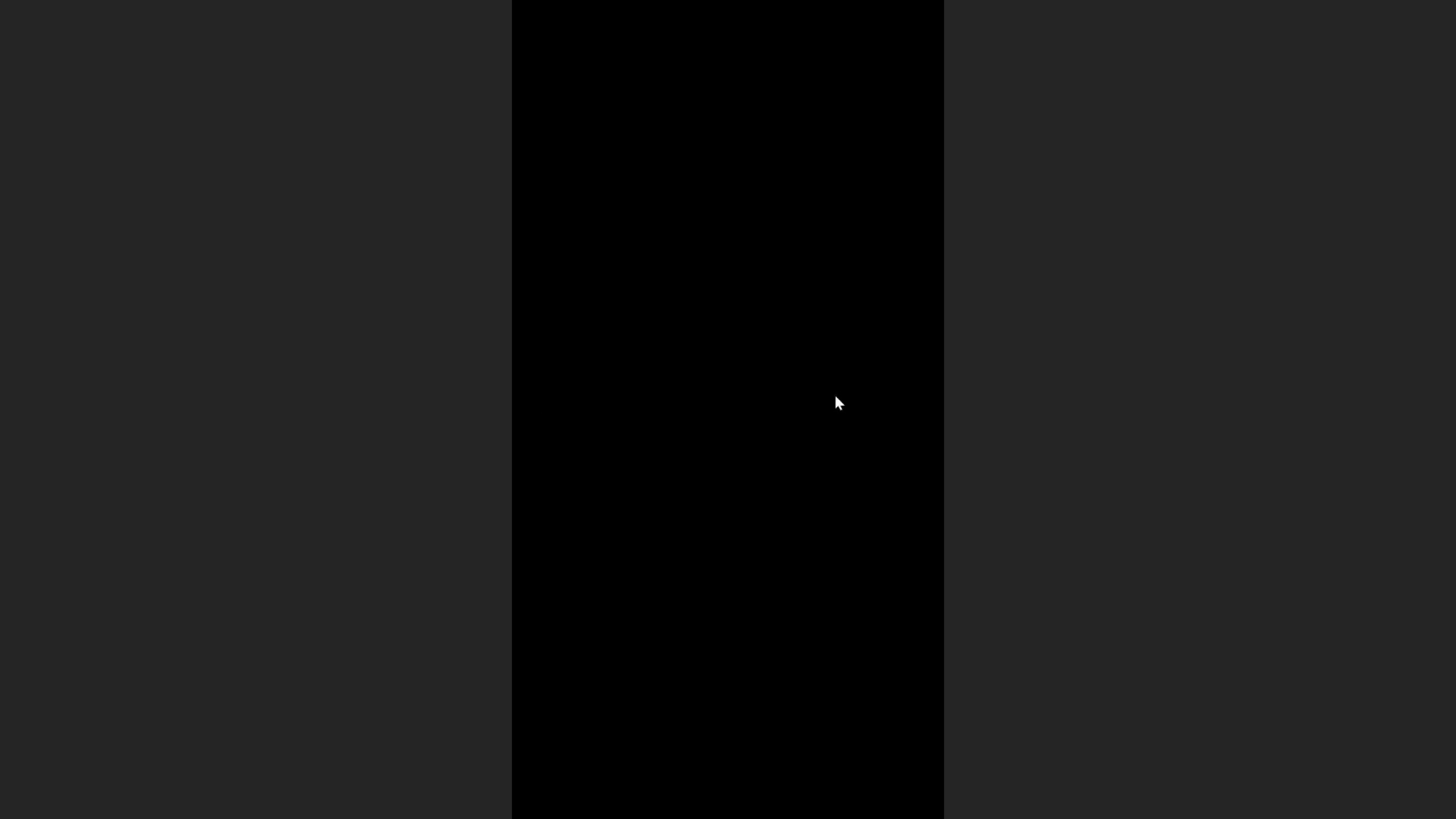 
wait(67.5)
 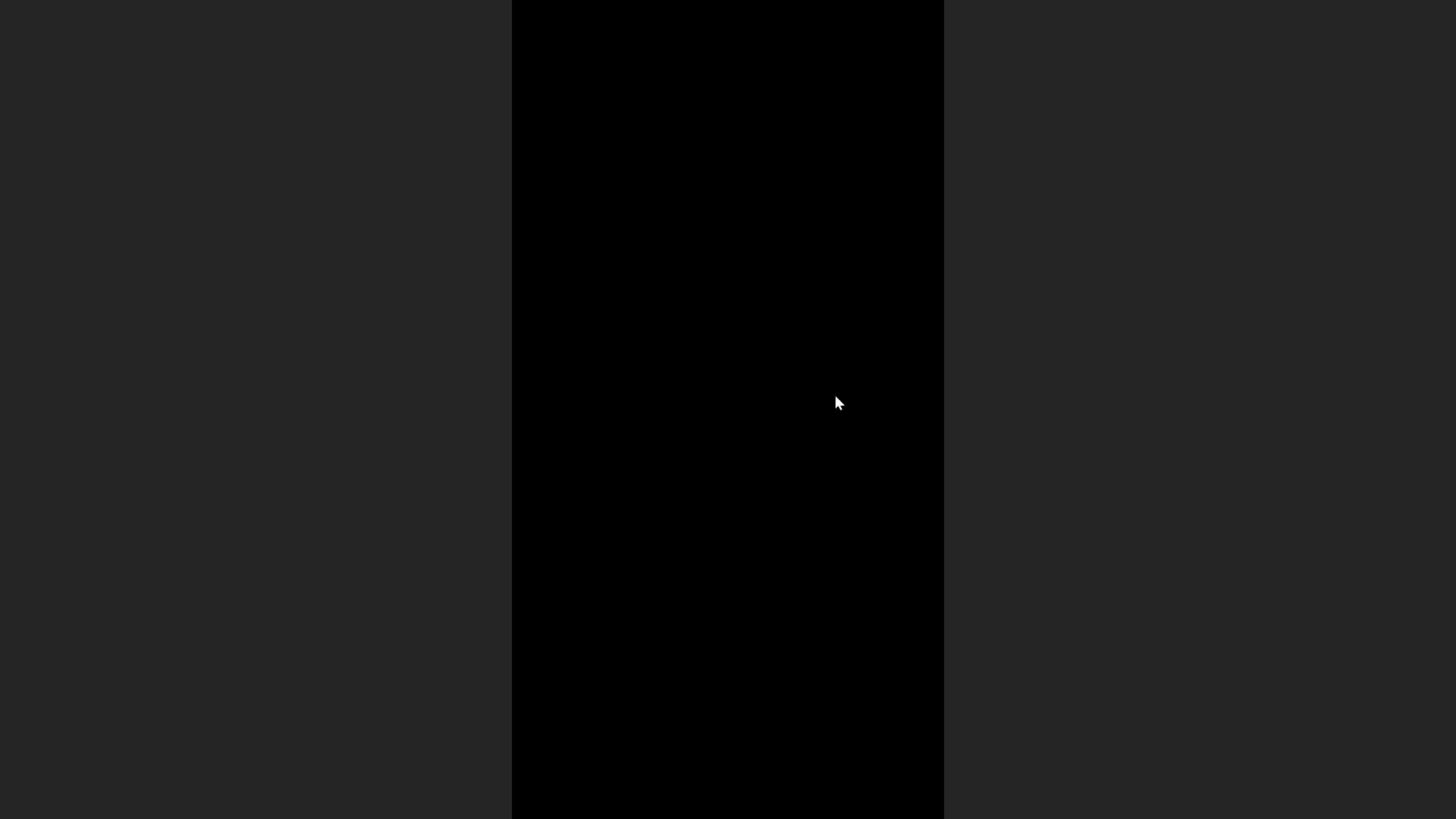 
left_click([443, 625])
 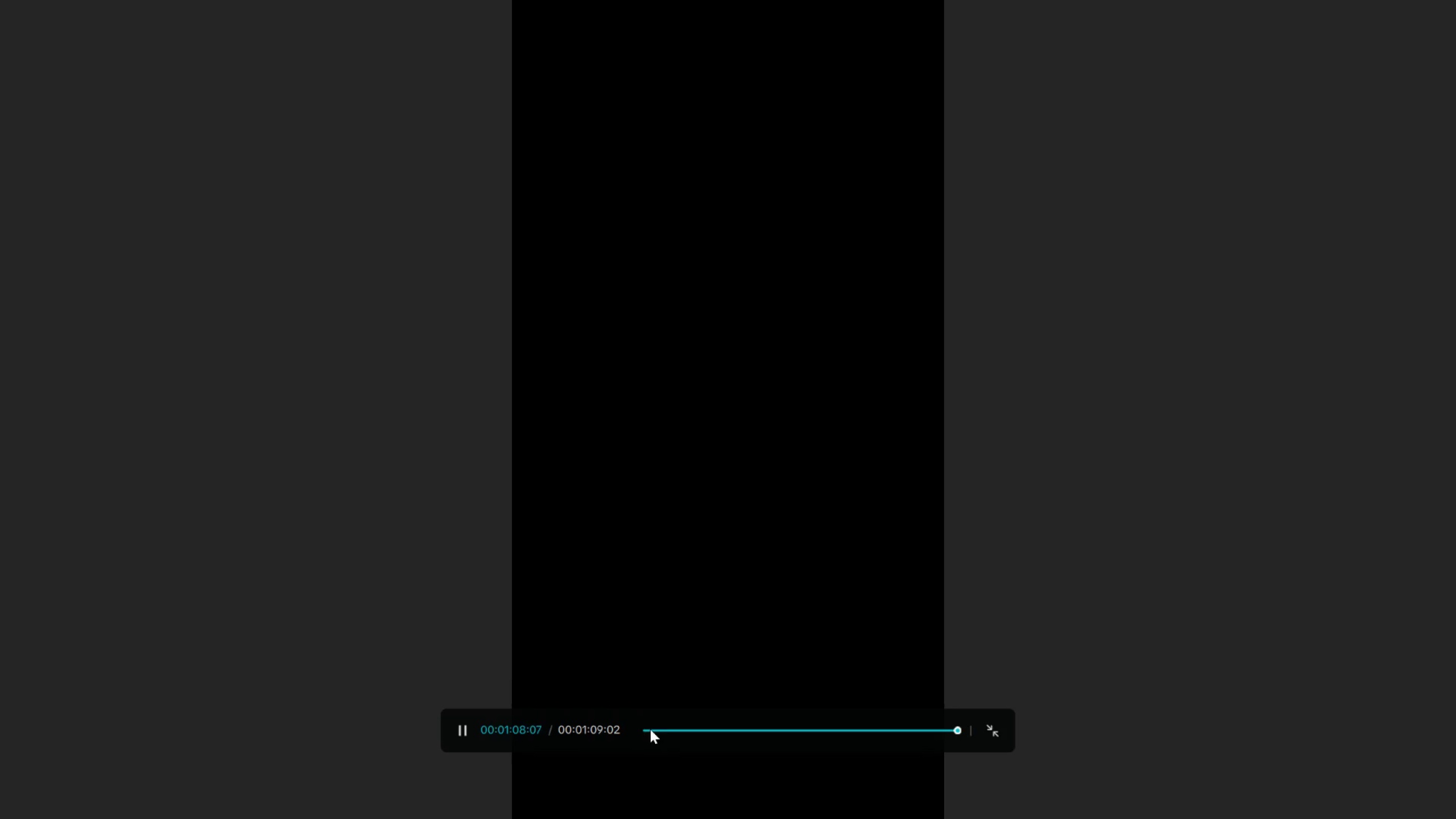 
left_click_drag(start_coordinate=[655, 729], to_coordinate=[621, 734])
 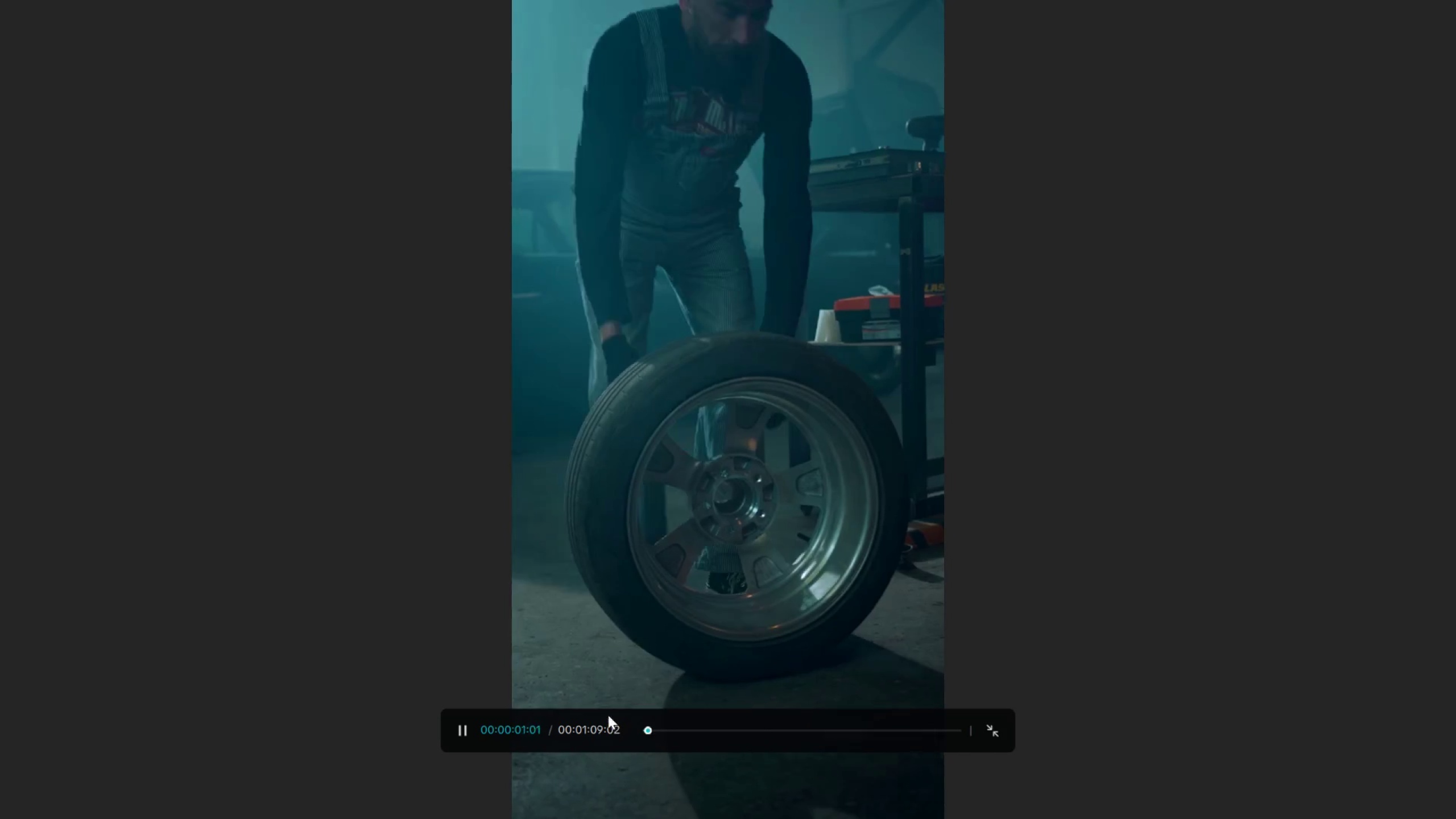 
key(Escape)
 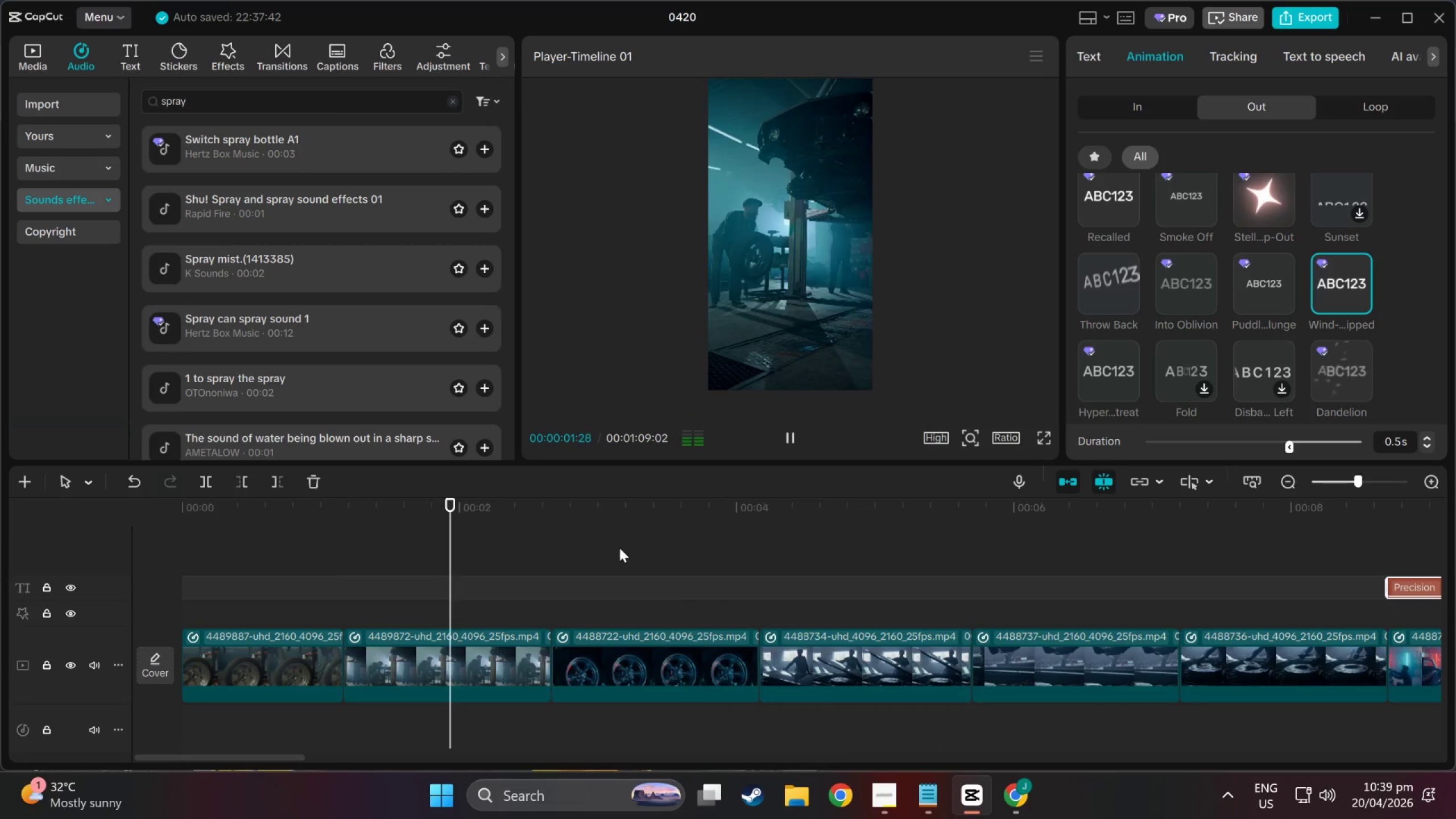 
left_click_drag(start_coordinate=[503, 518], to_coordinate=[997, 602])
 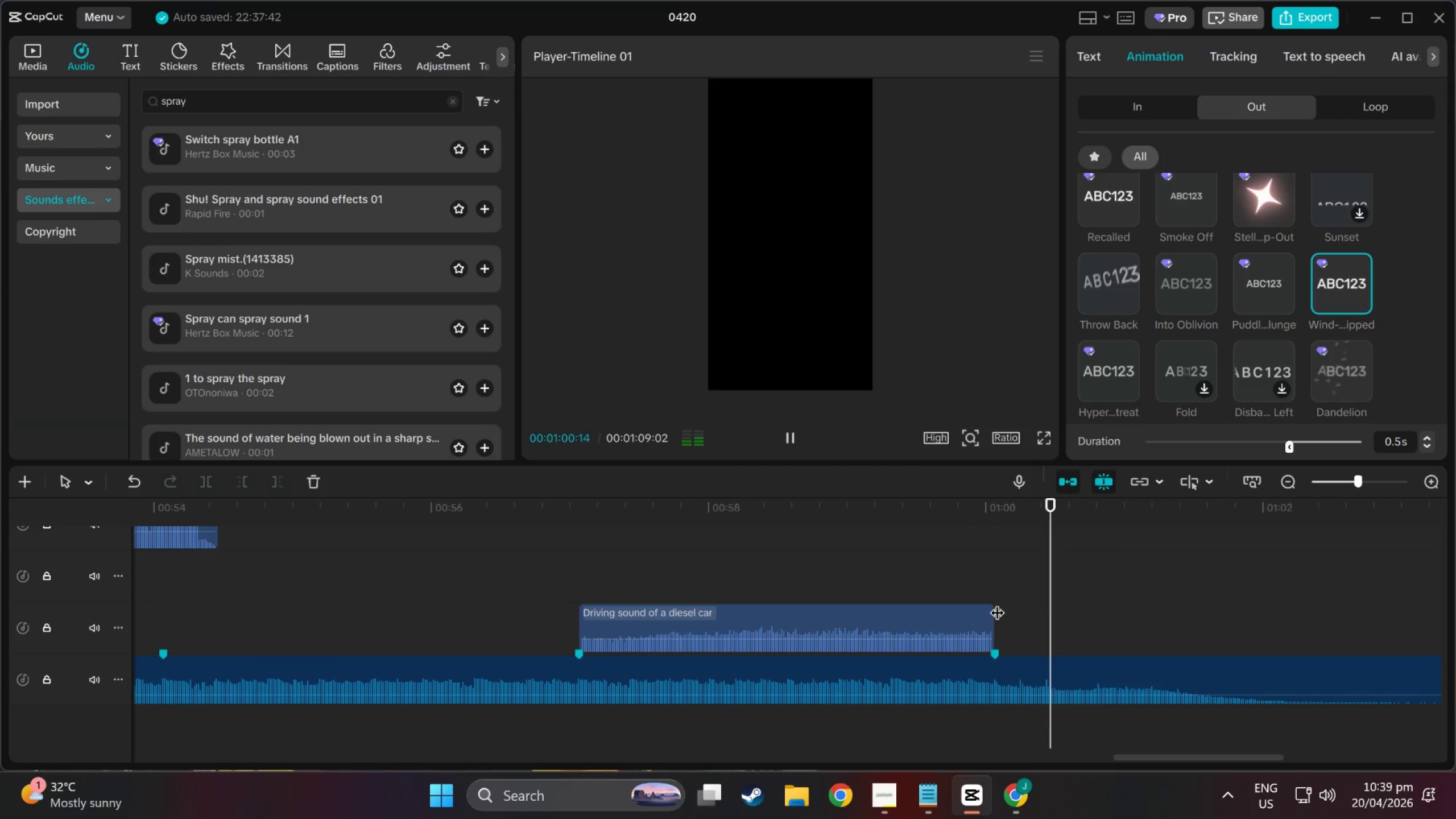 
scroll: coordinate [997, 602], scroll_direction: down, amount: 16.0
 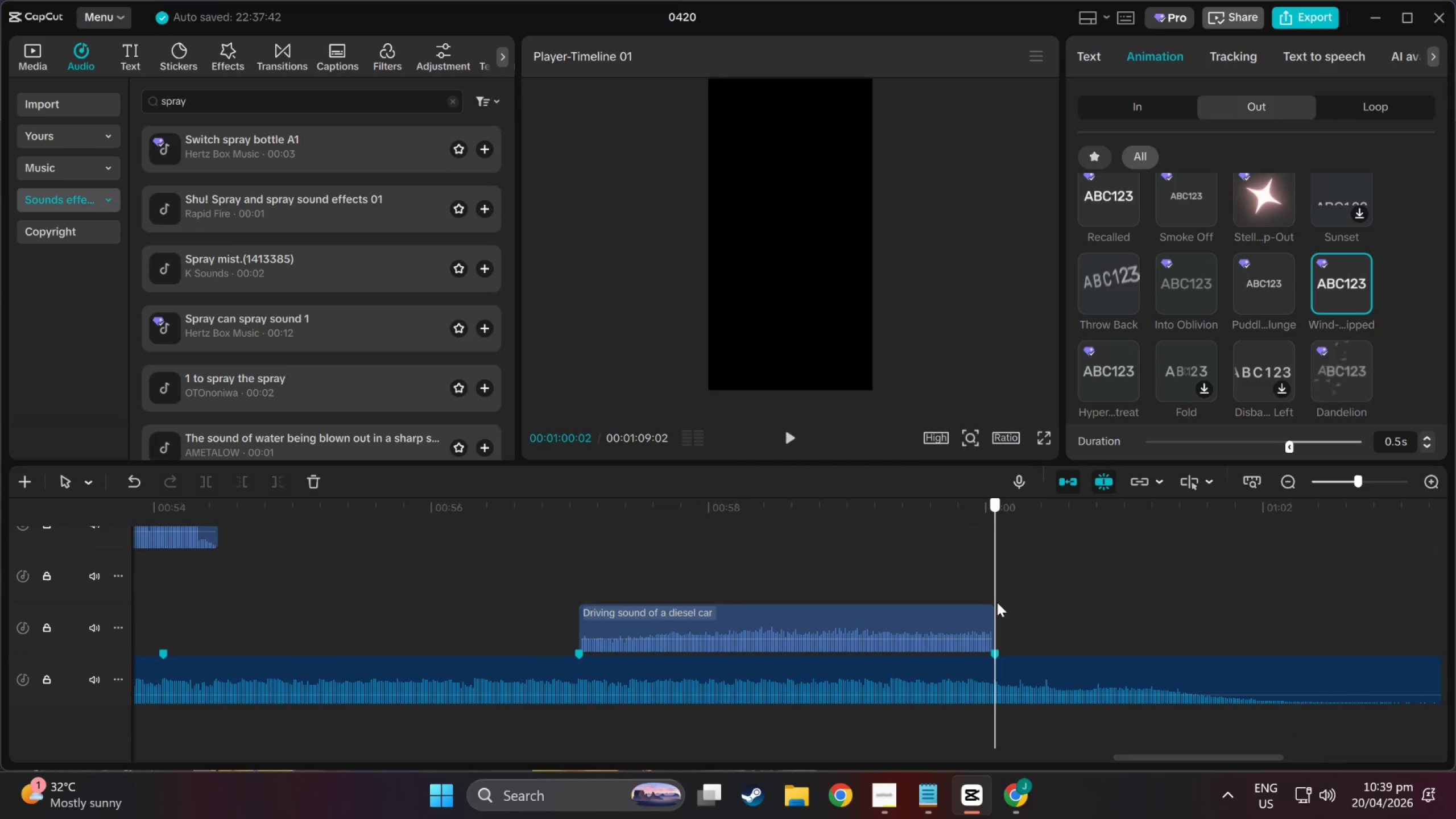 
key(Space)
 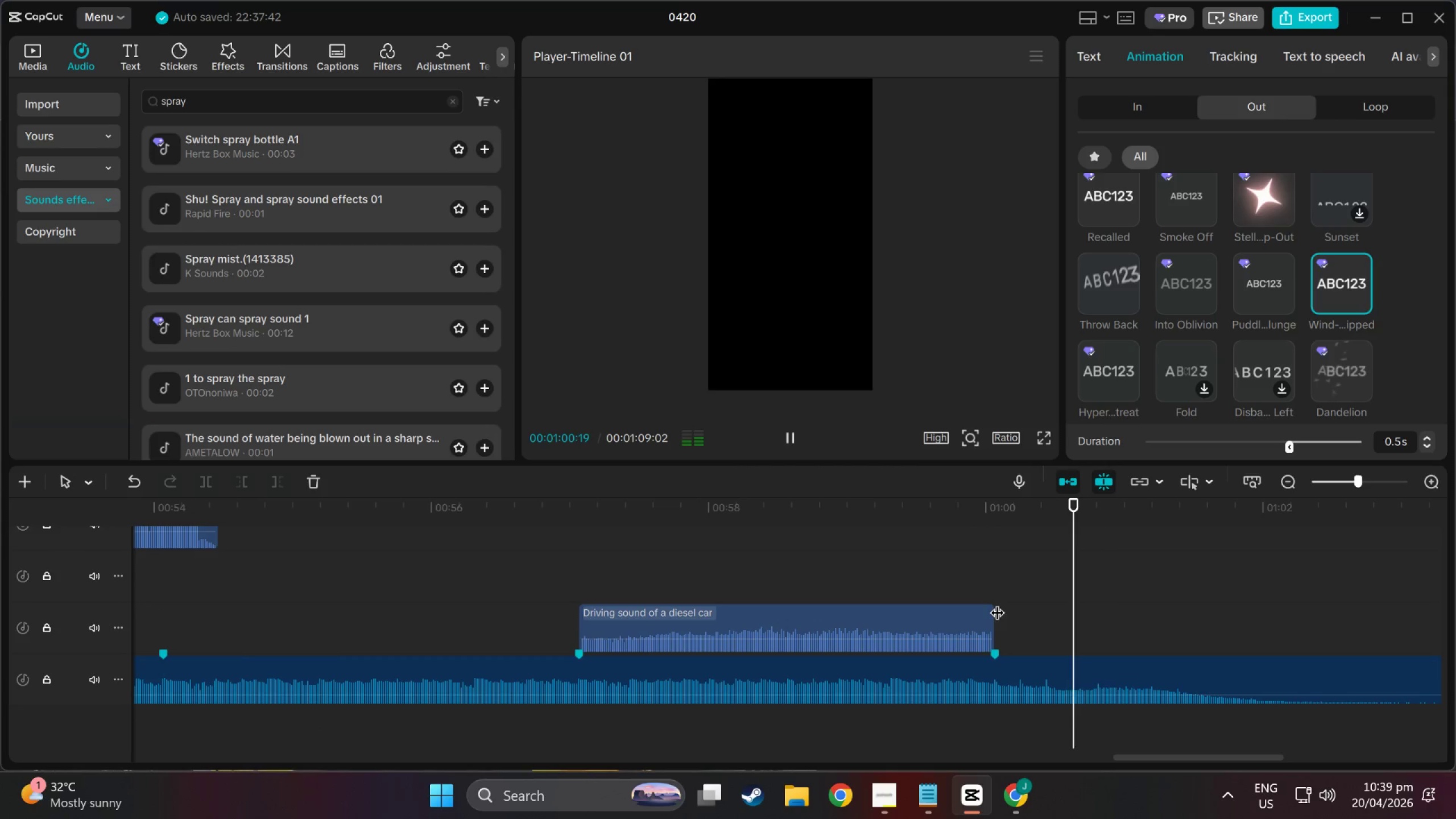 
scroll: coordinate [997, 602], scroll_direction: none, amount: 0.0
 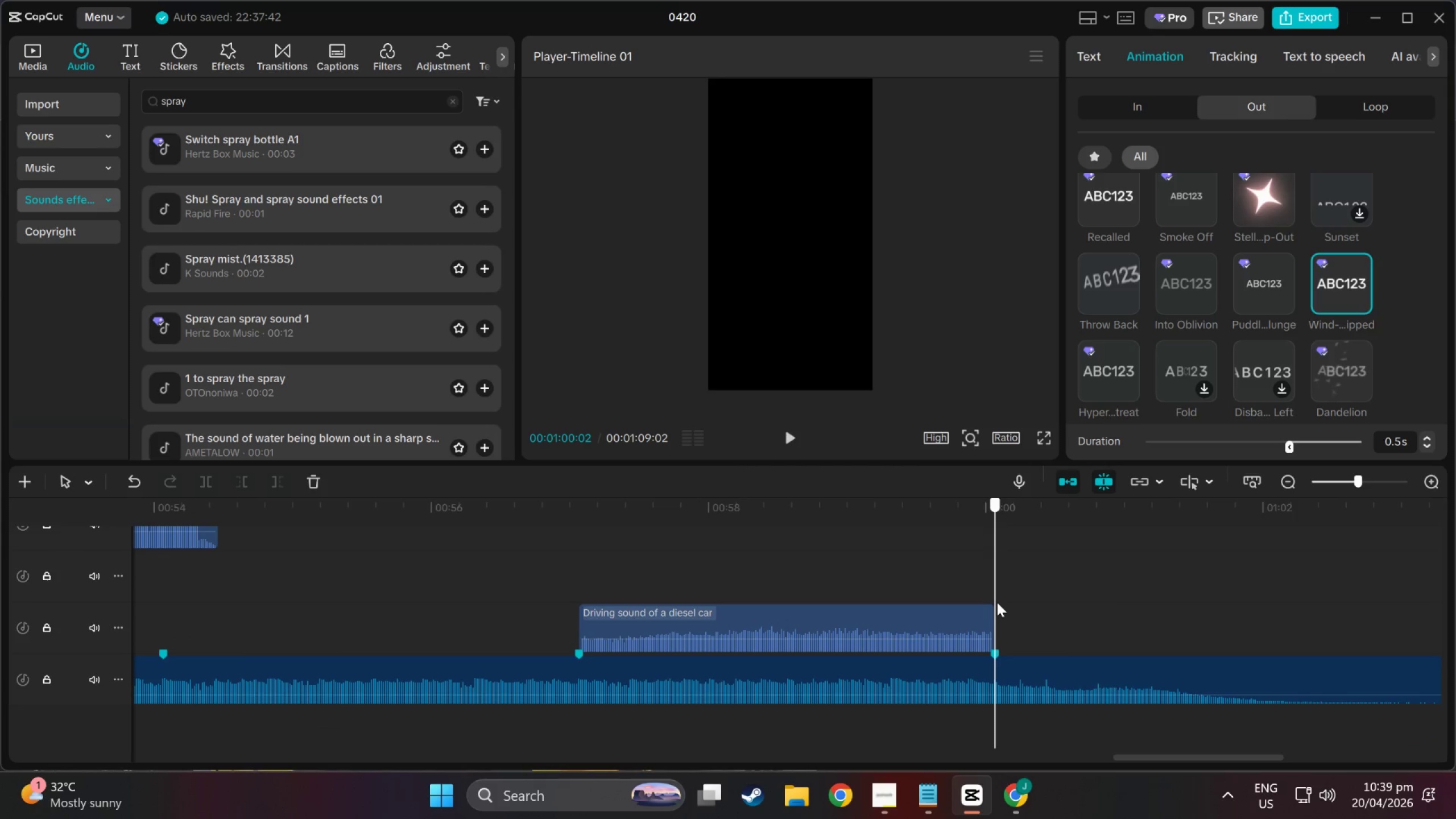 
scroll: coordinate [987, 637], scroll_direction: up, amount: 21.0
 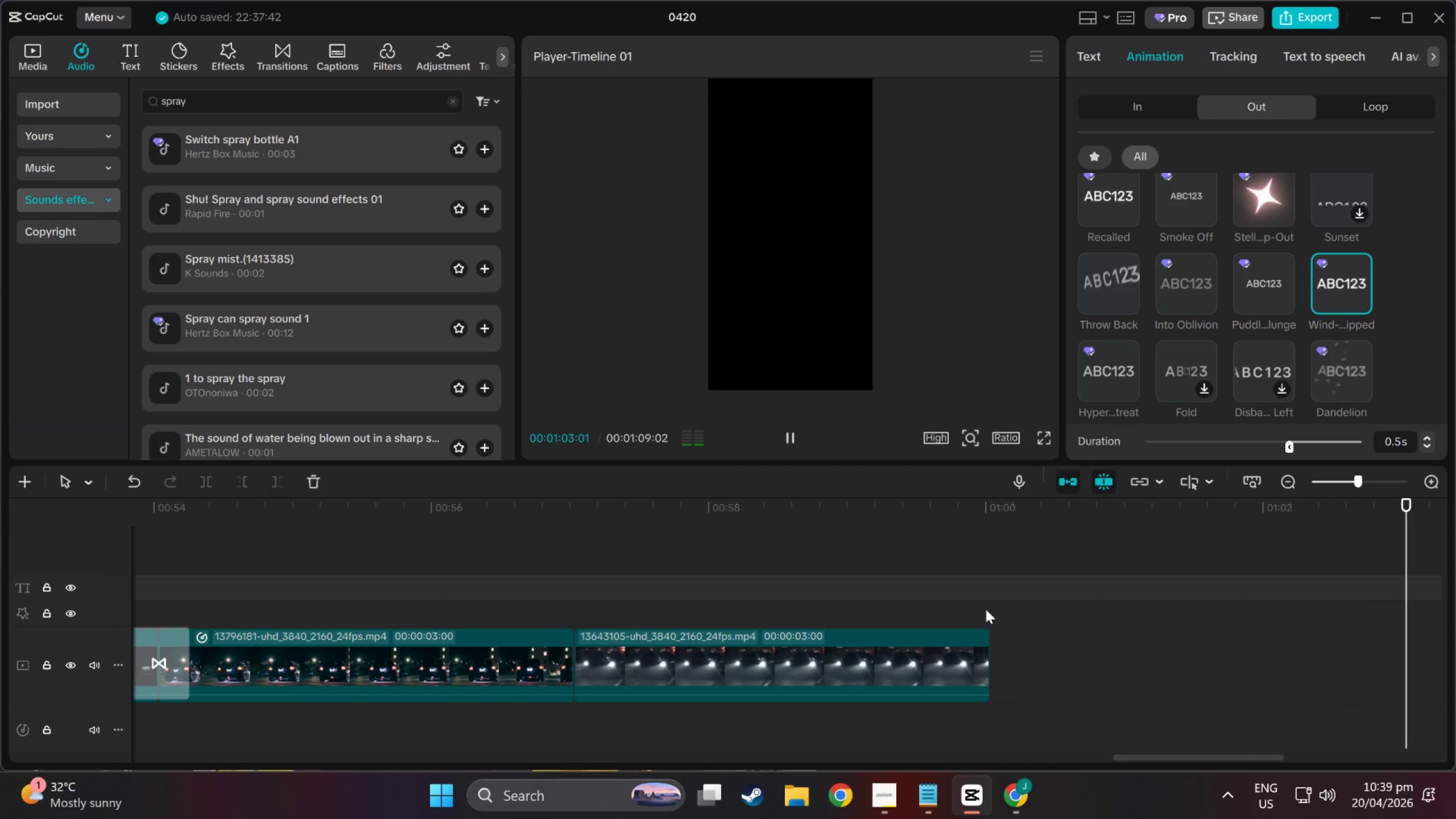 
key(Space)
 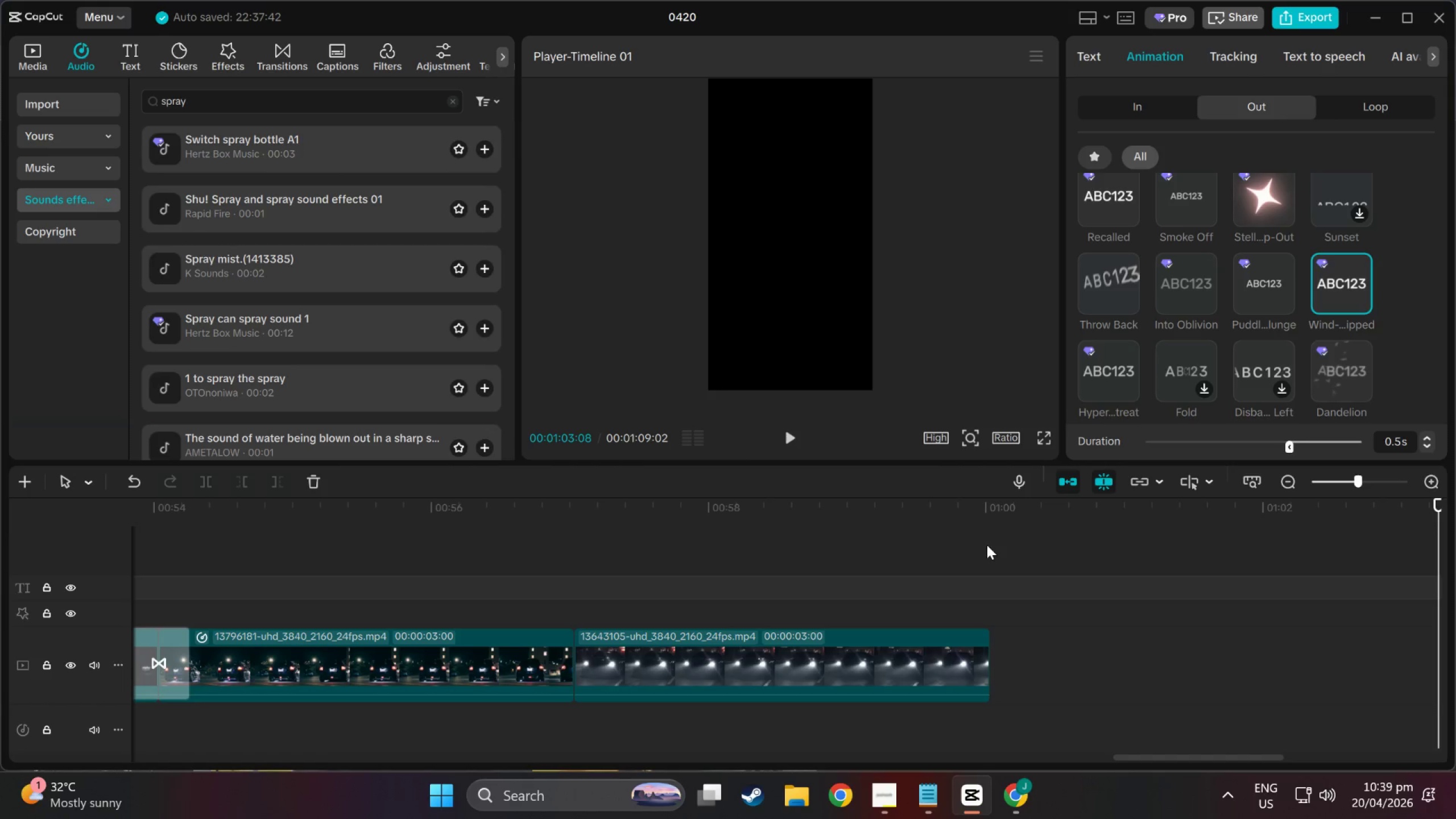 
key(Alt+Tab)
 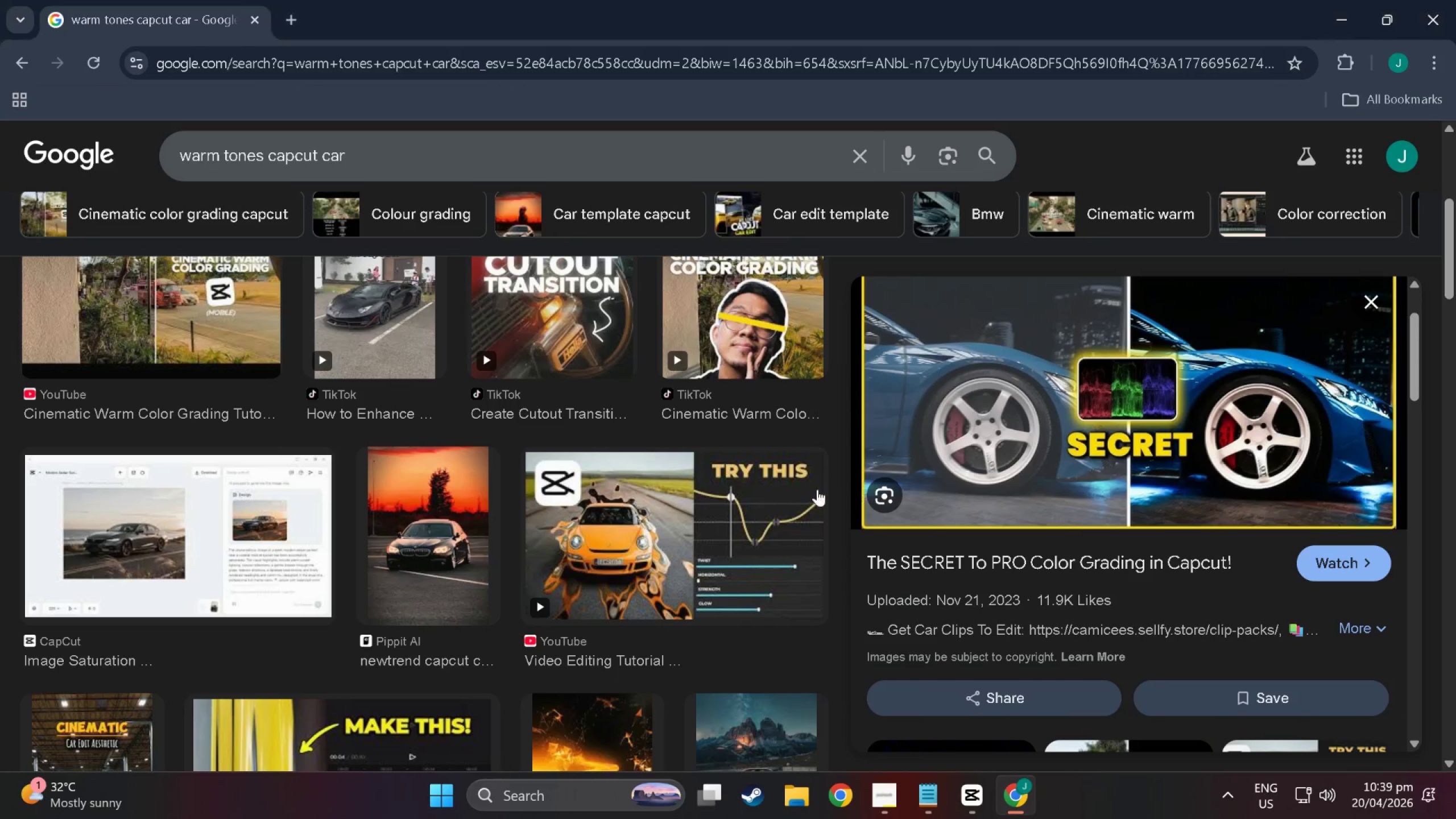 
key(Alt+Tab)
 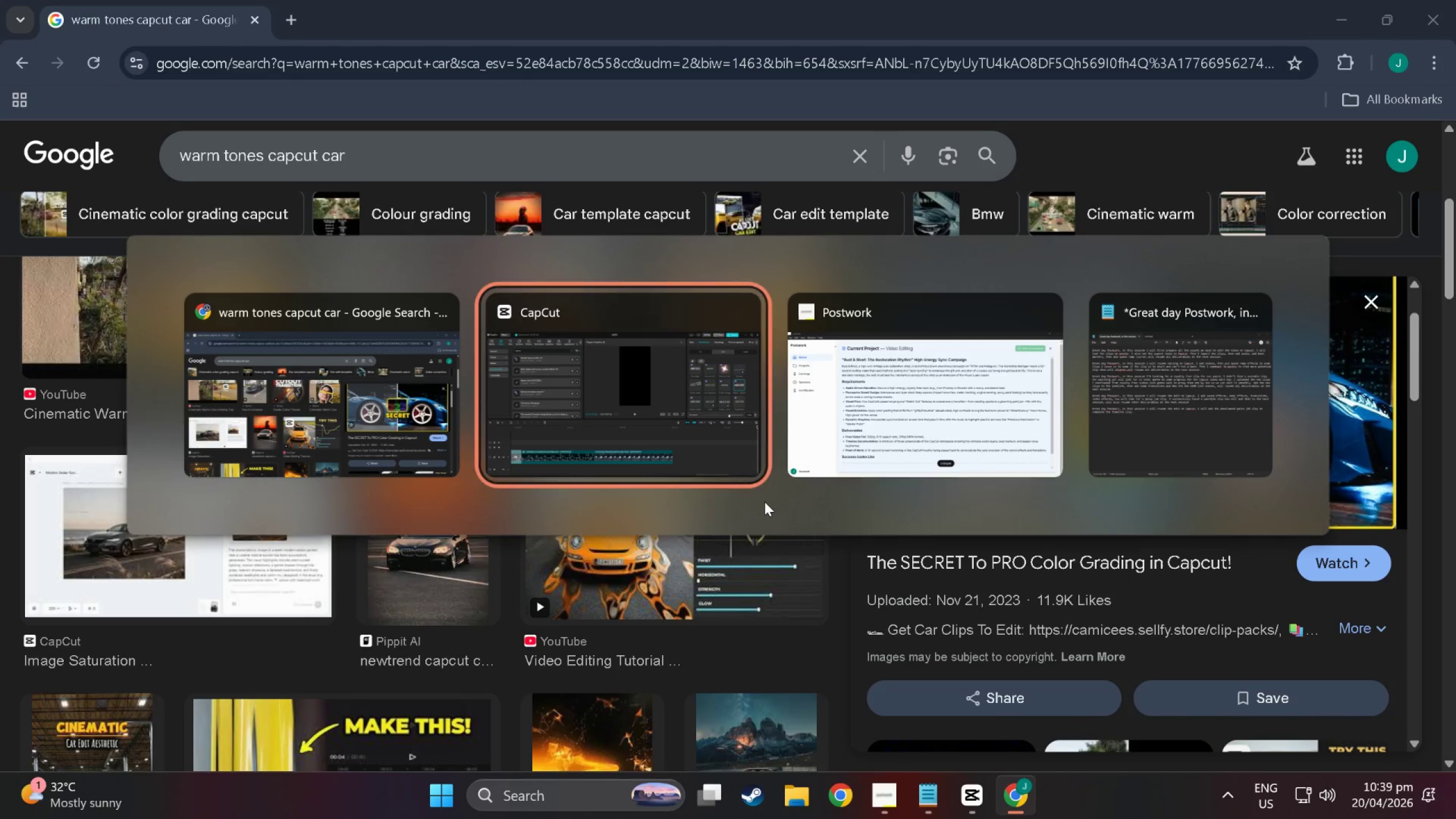 
key(Alt+Tab)